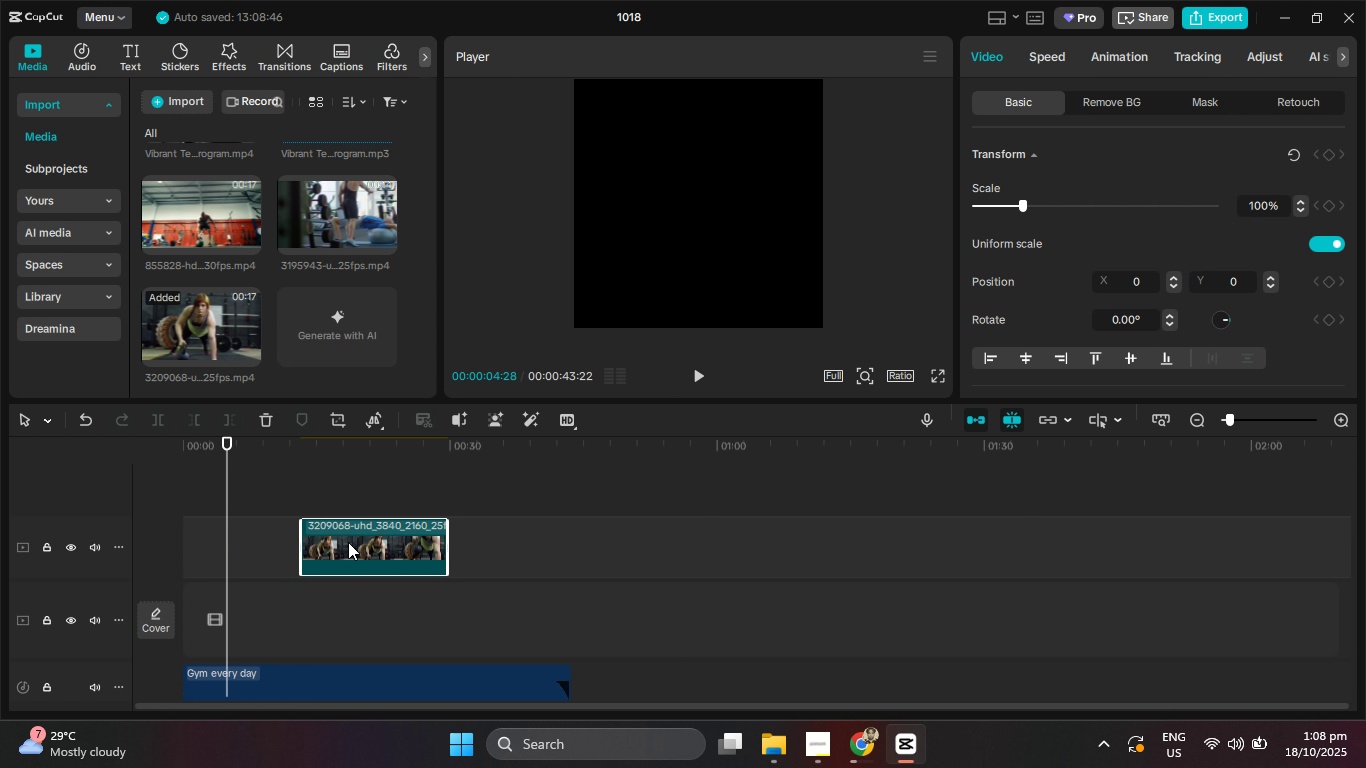 
left_click_drag(start_coordinate=[348, 542], to_coordinate=[276, 543])
 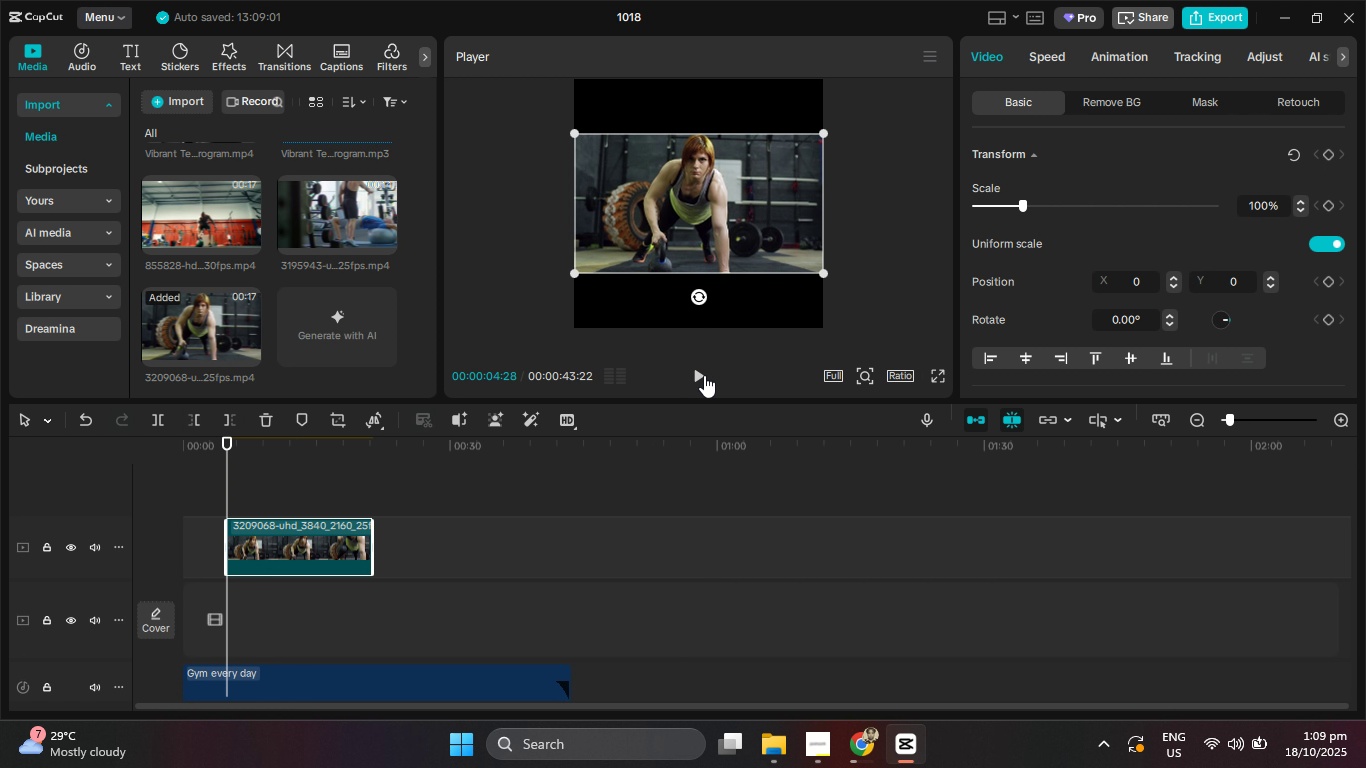 
left_click([704, 375])
 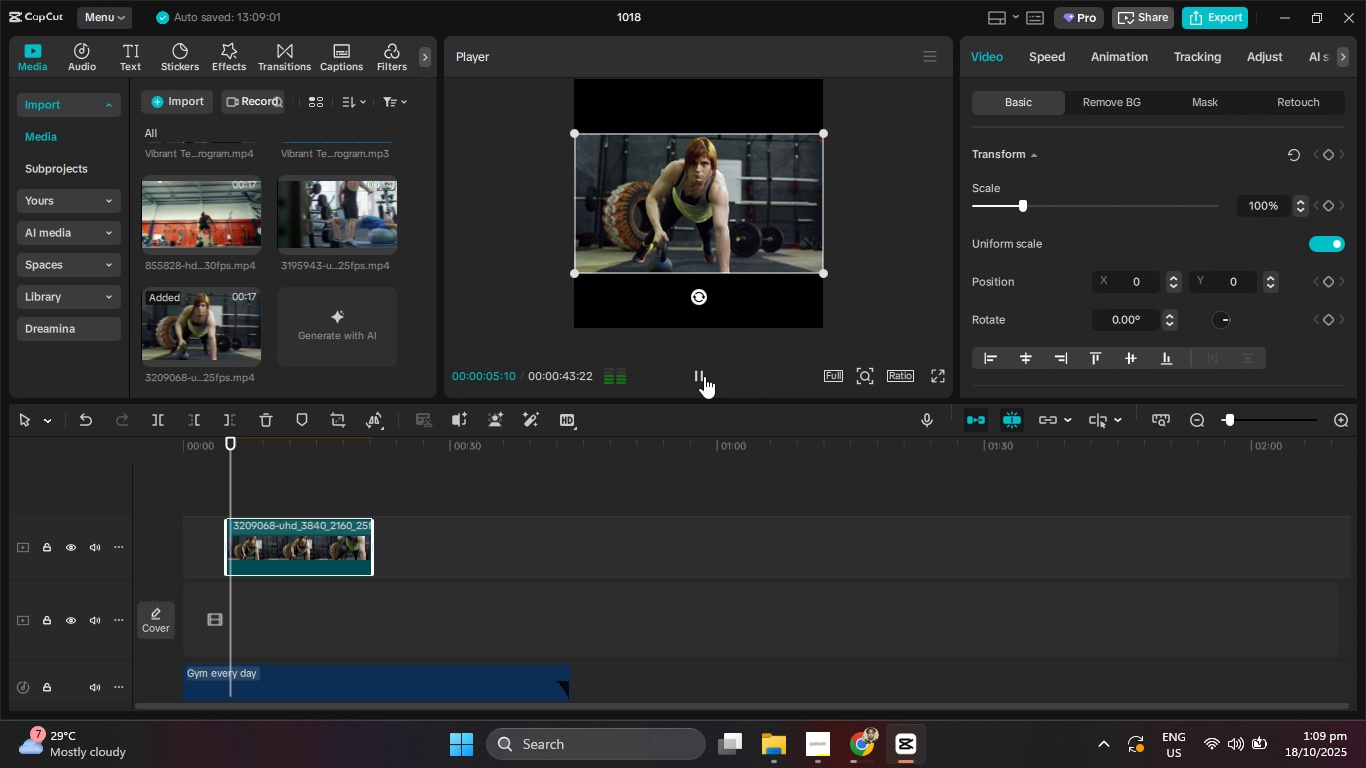 
left_click([704, 376])
 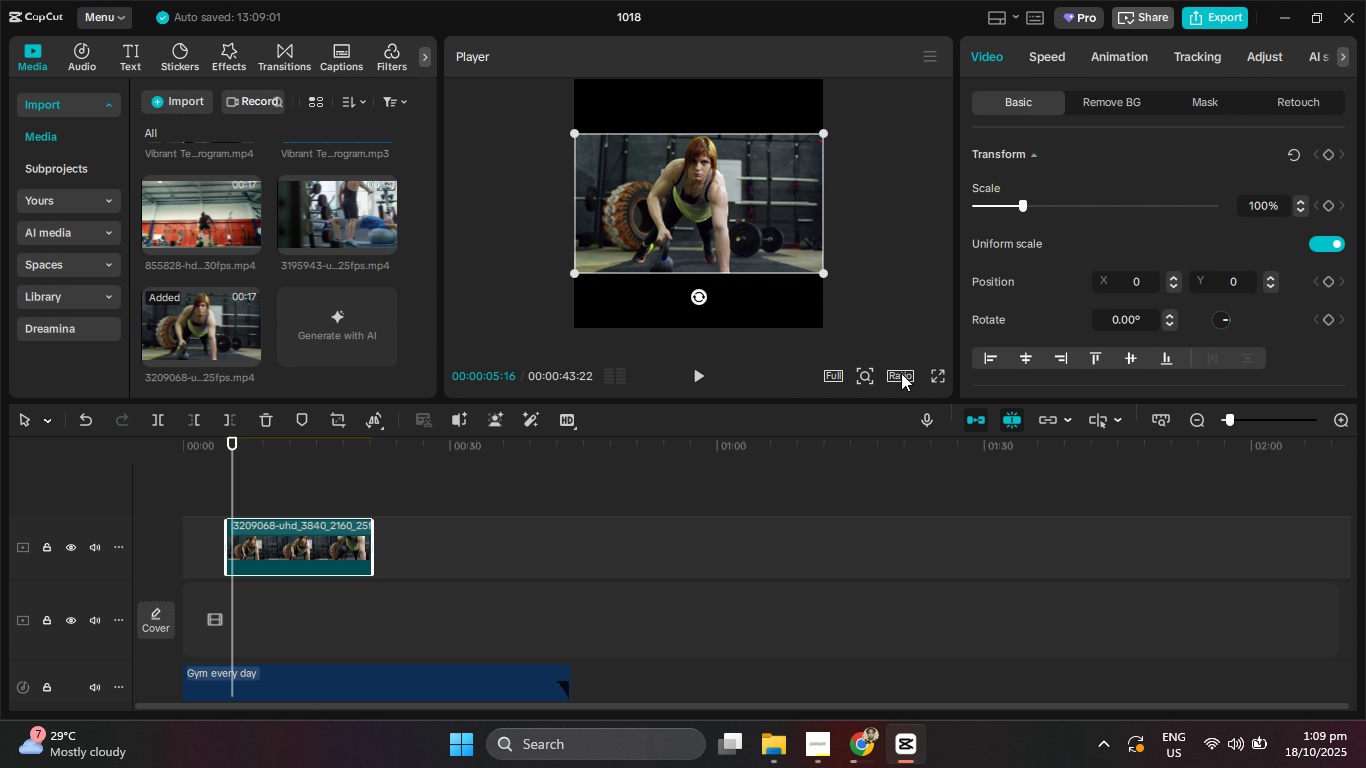 
left_click([901, 373])
 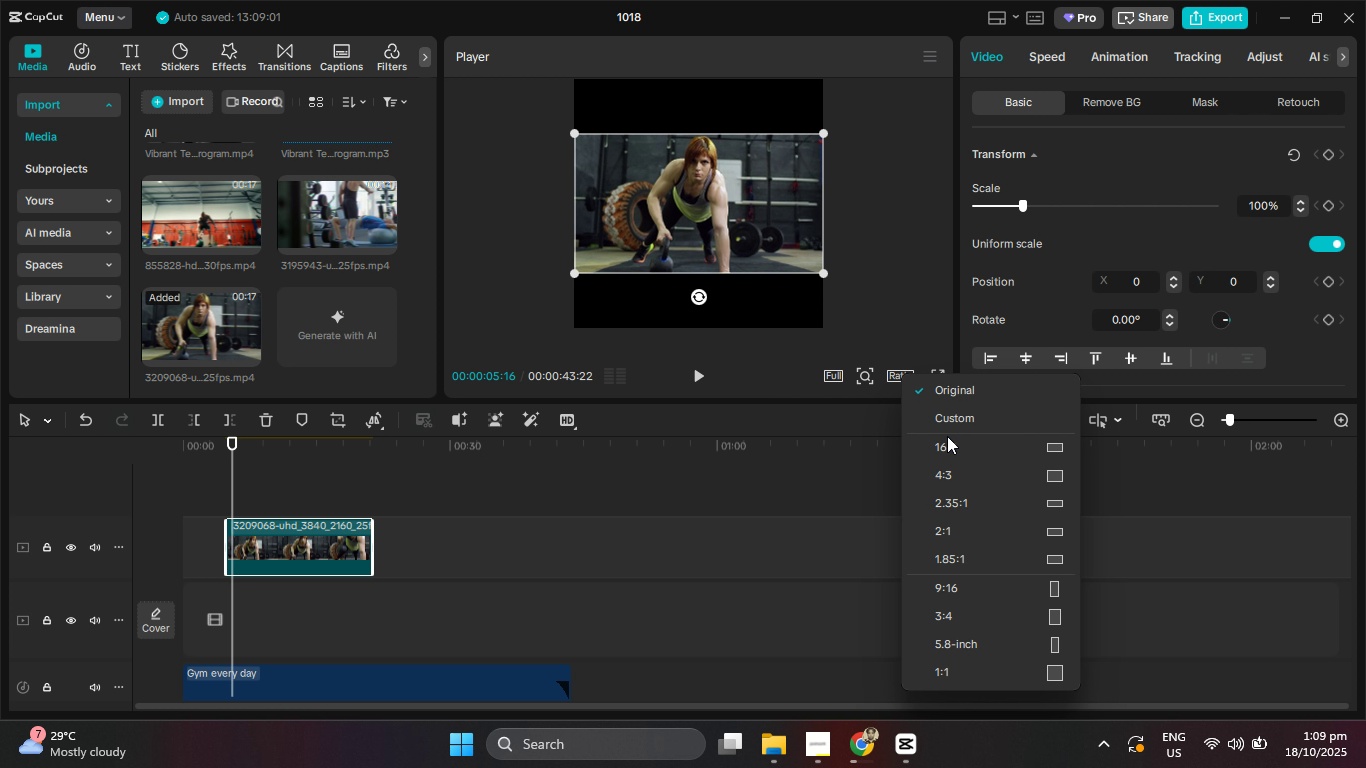 
left_click([952, 448])
 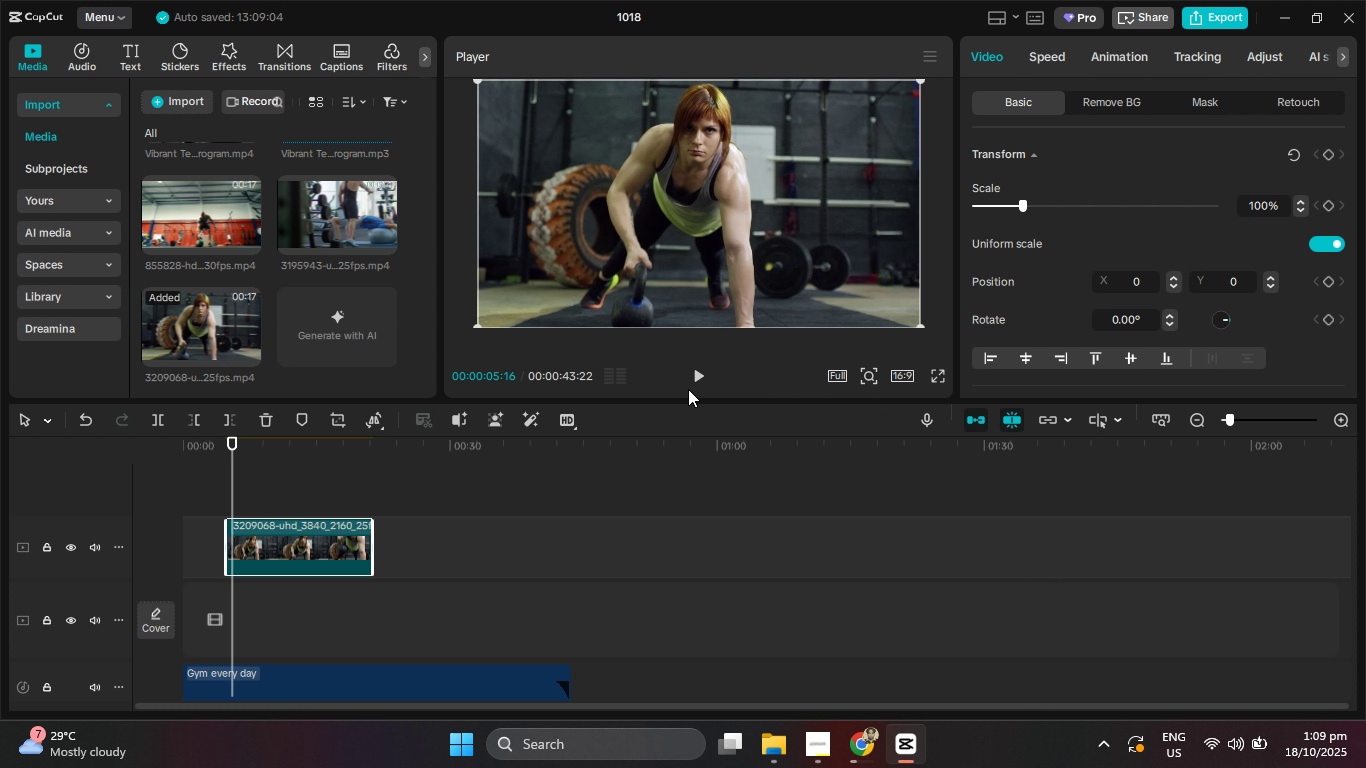 
left_click([700, 382])
 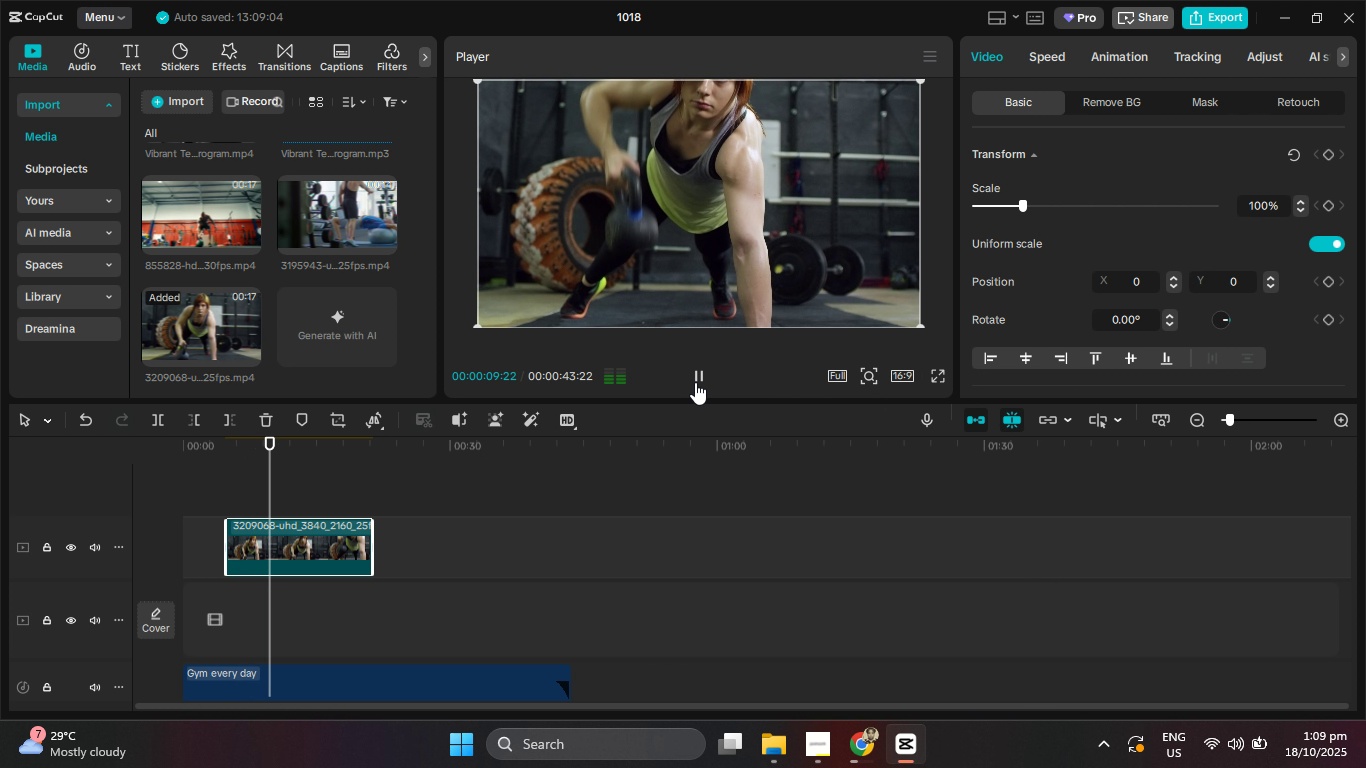 
wait(5.55)
 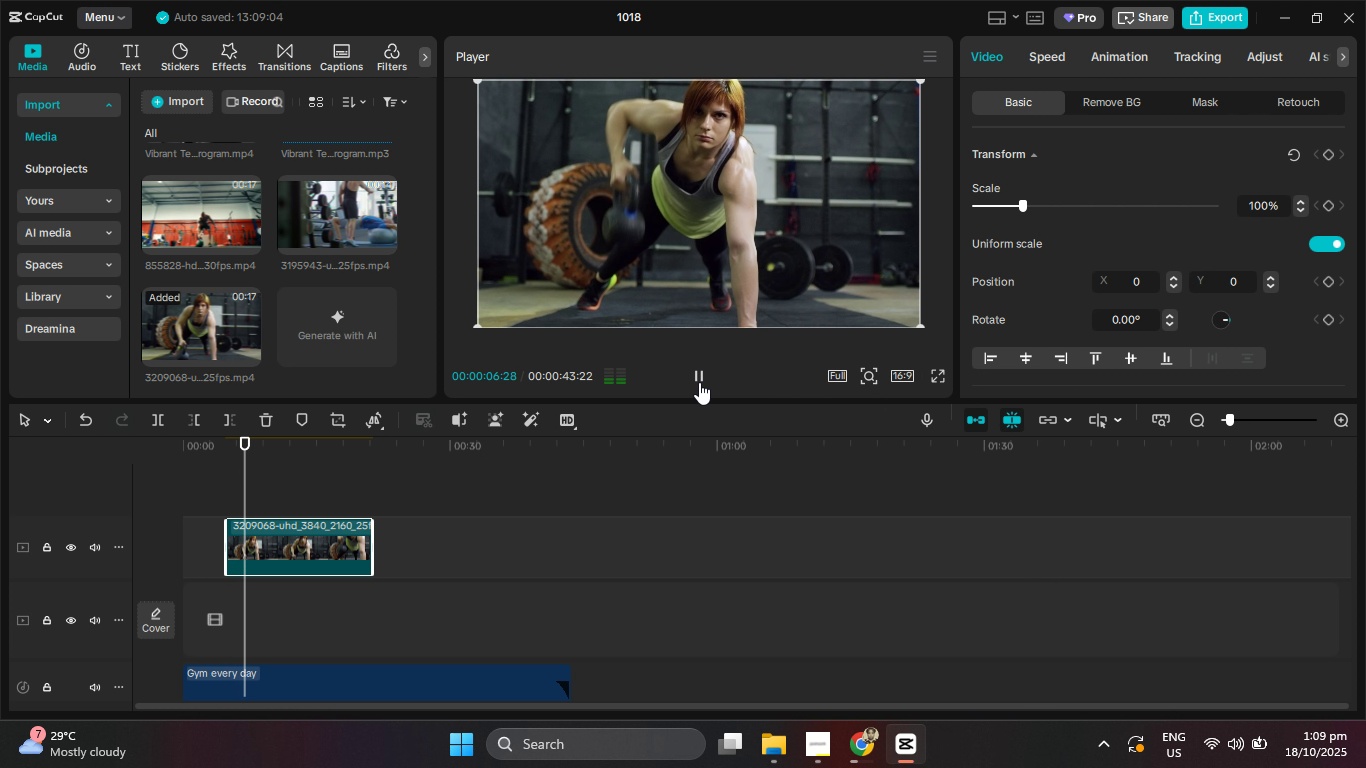 
left_click([695, 382])
 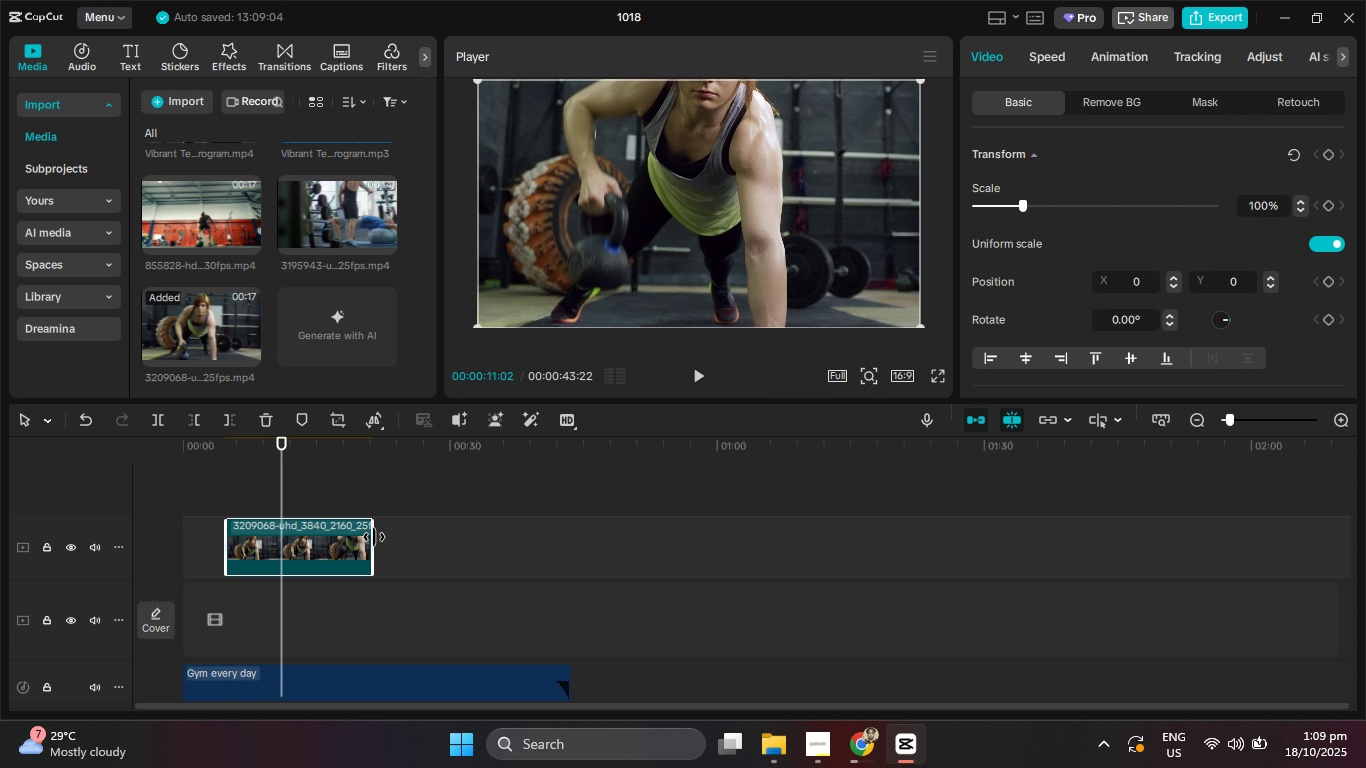 
left_click_drag(start_coordinate=[374, 537], to_coordinate=[282, 528])
 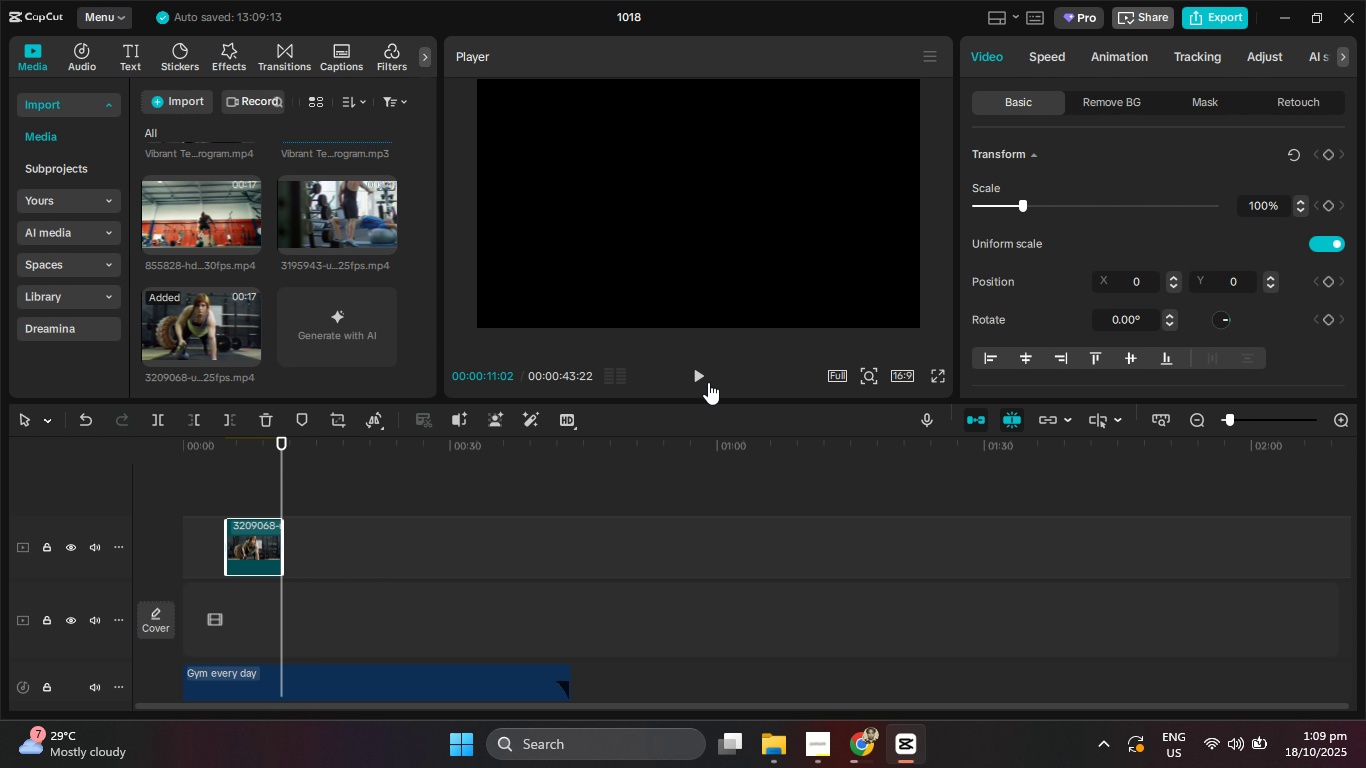 
left_click([708, 382])
 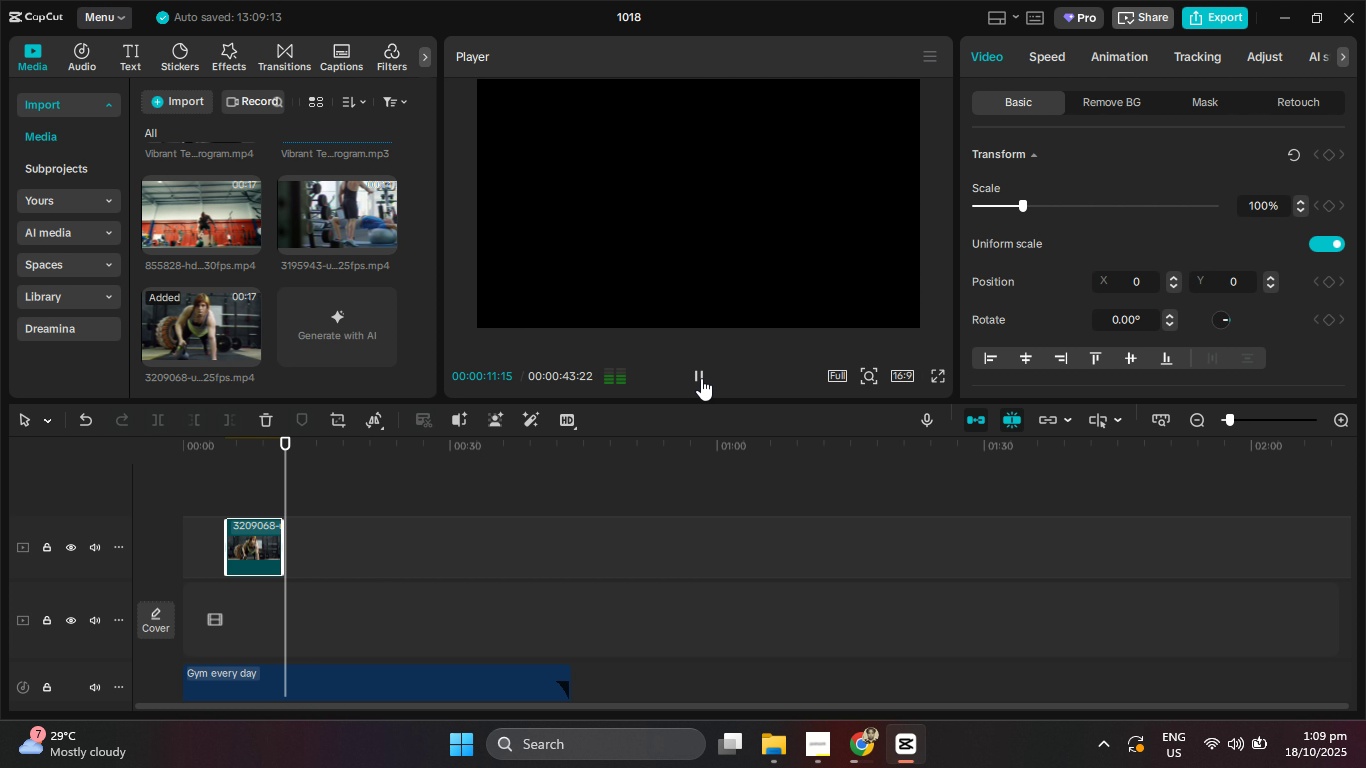 
left_click([701, 378])
 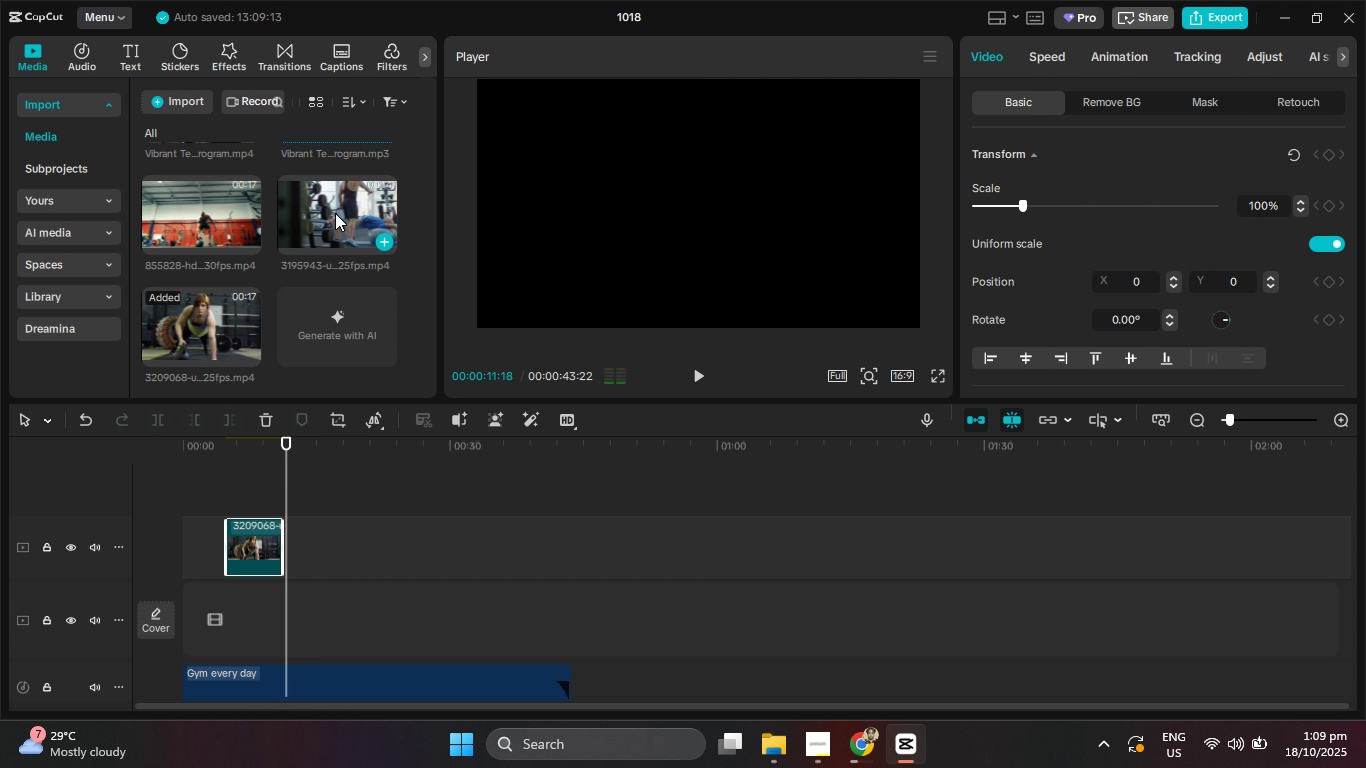 
left_click_drag(start_coordinate=[335, 213], to_coordinate=[277, 549])
 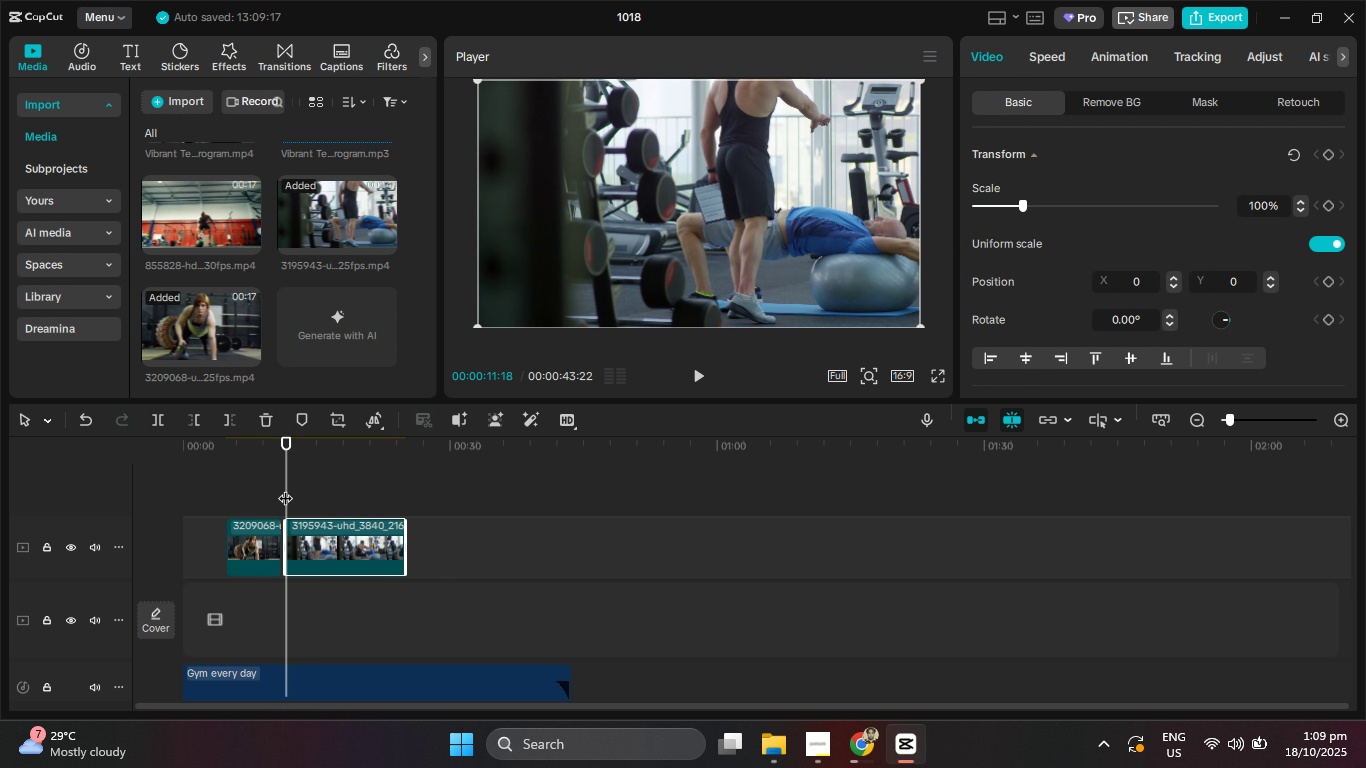 
left_click_drag(start_coordinate=[285, 488], to_coordinate=[272, 489])
 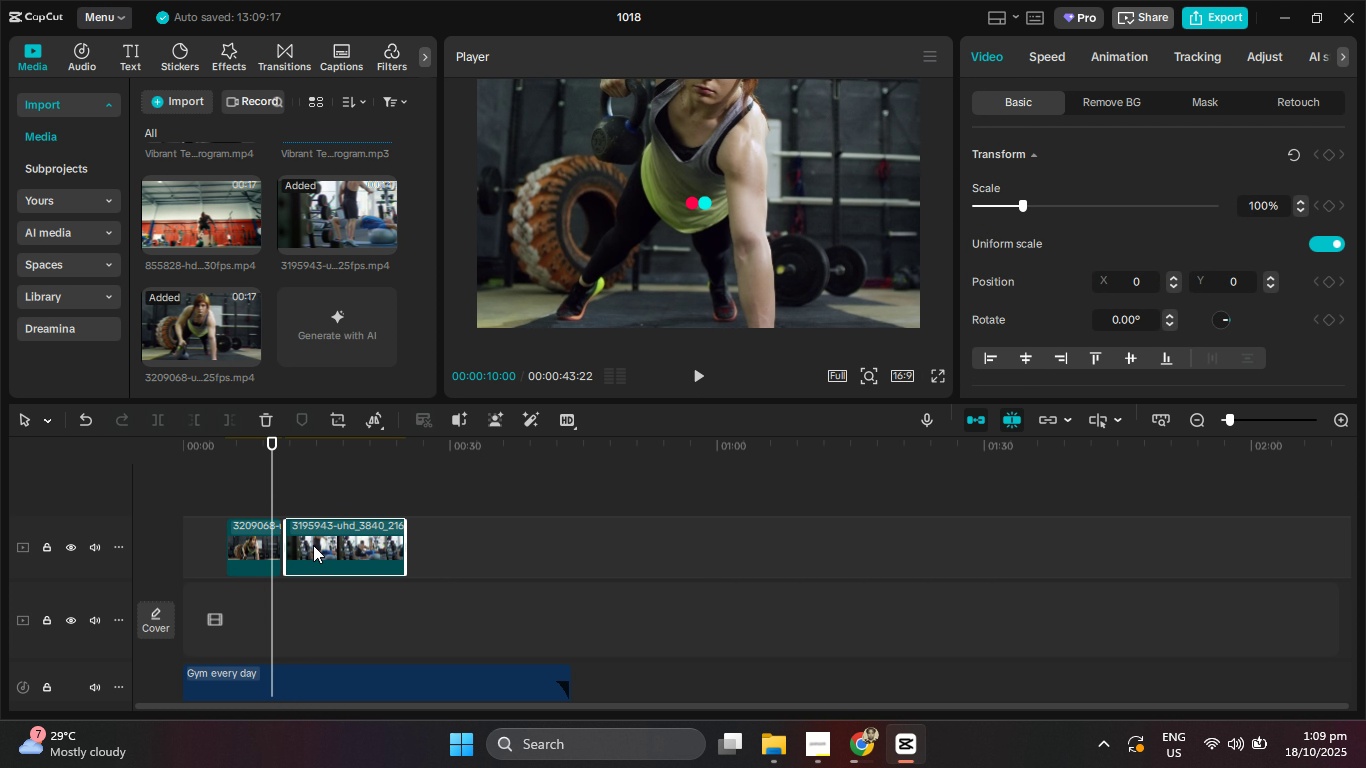 
left_click_drag(start_coordinate=[314, 544], to_coordinate=[307, 547])
 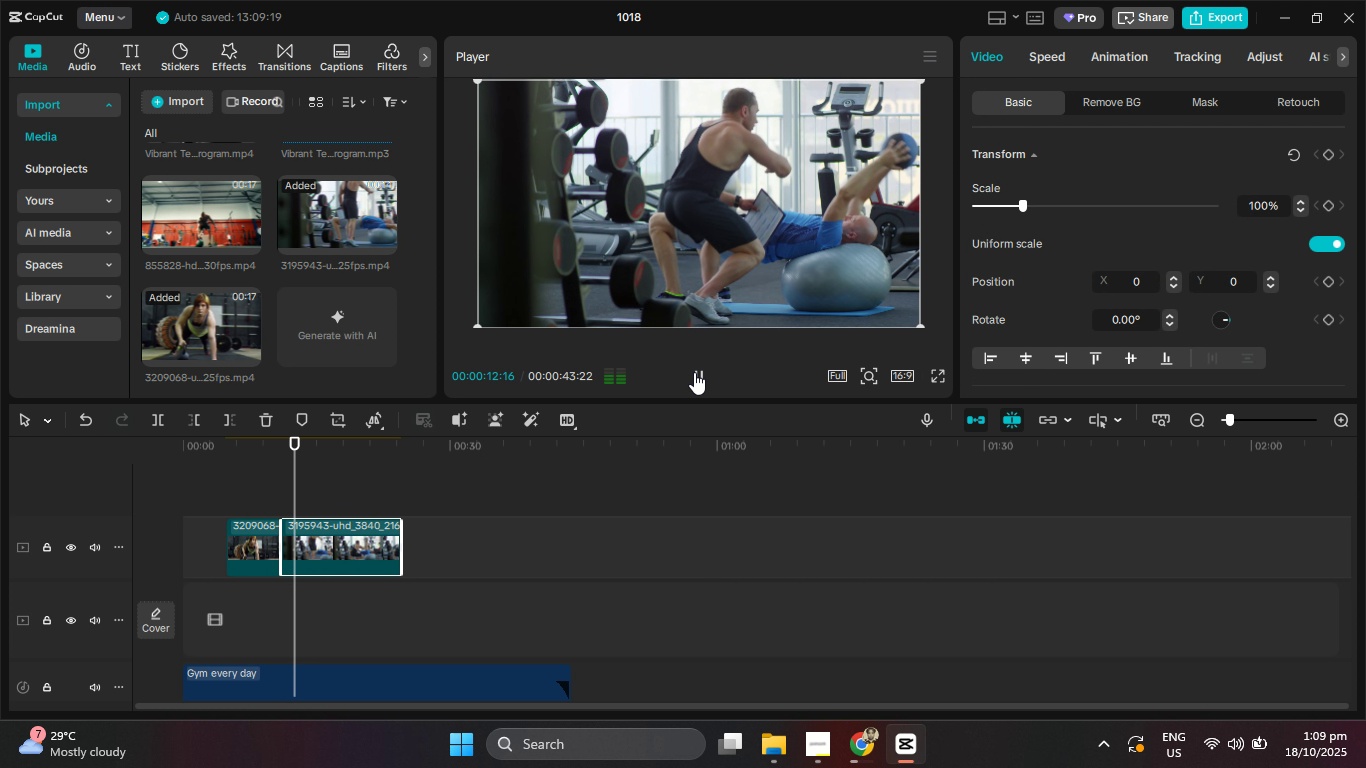 
wait(8.66)
 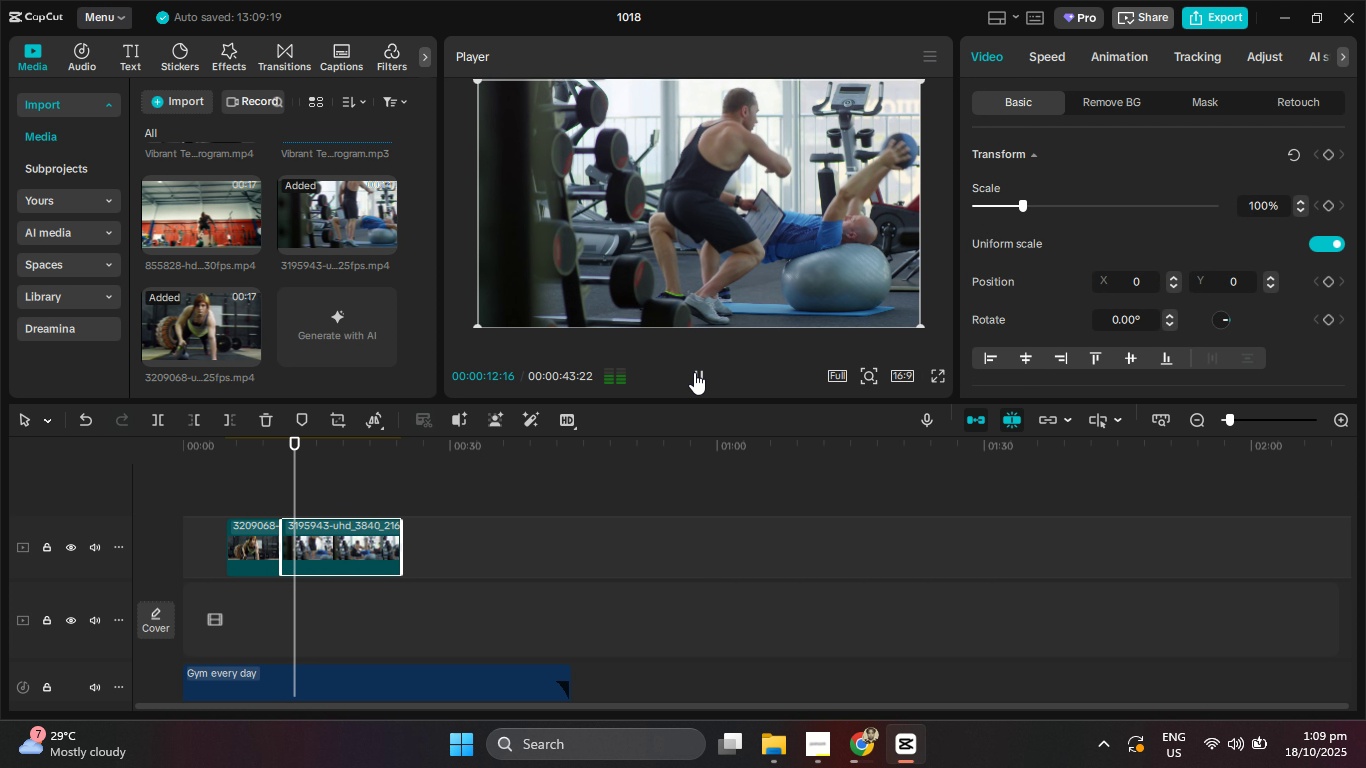 
left_click([688, 372])
 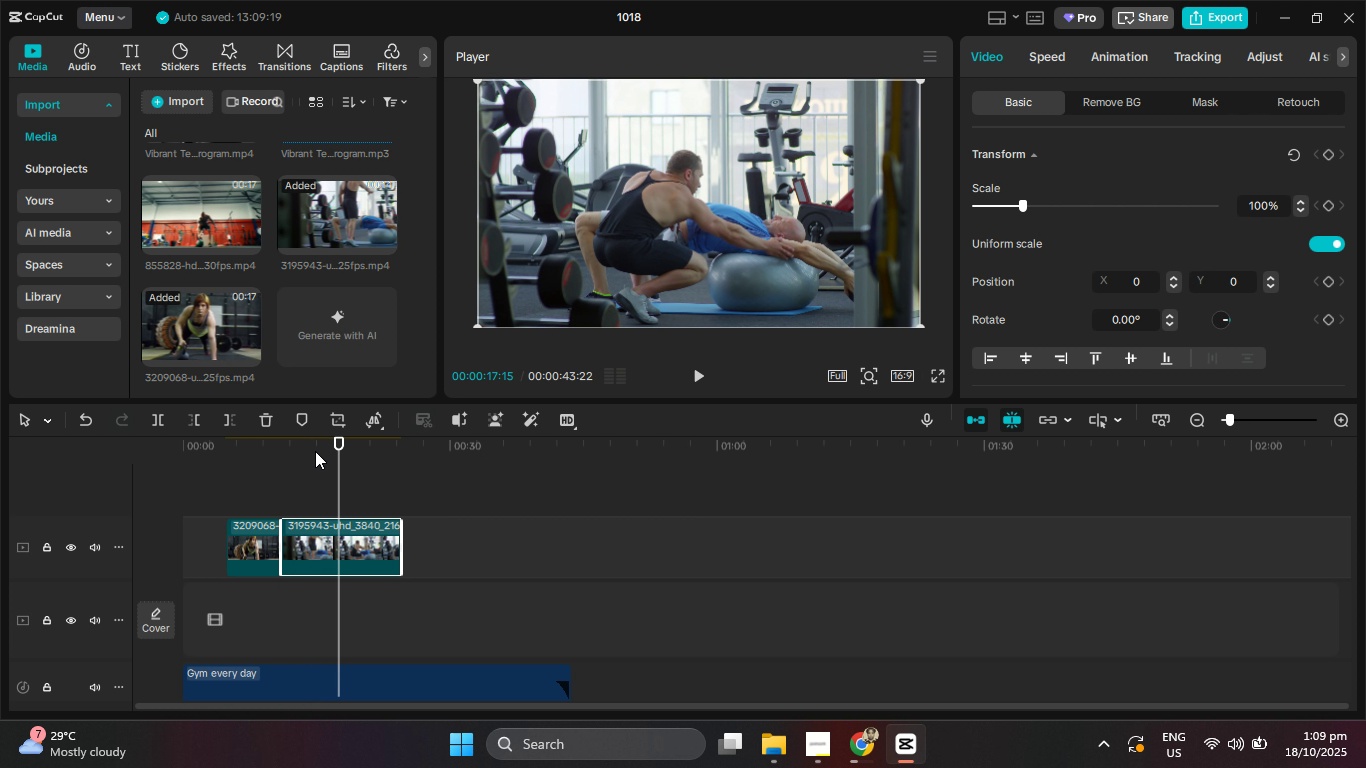 
left_click_drag(start_coordinate=[312, 451], to_coordinate=[182, 451])
 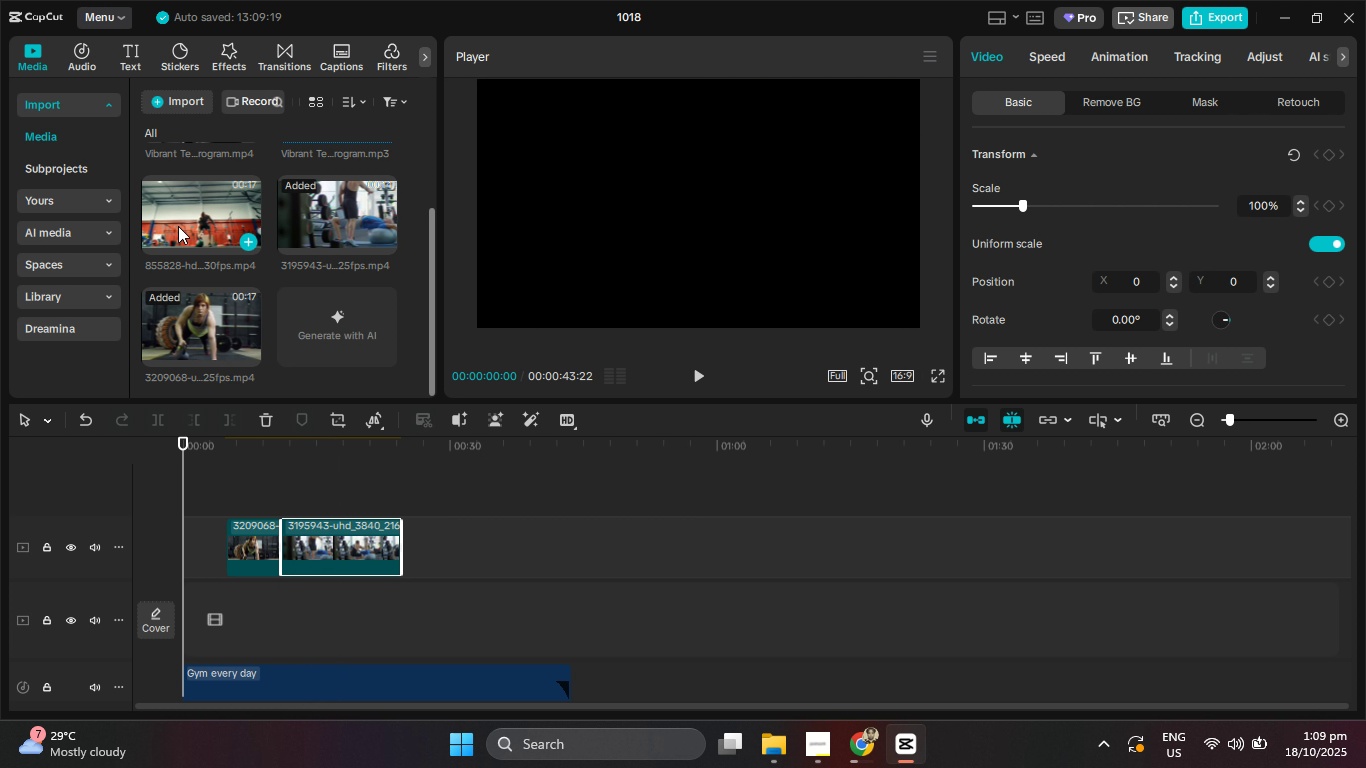 
left_click_drag(start_coordinate=[190, 217], to_coordinate=[192, 481])
 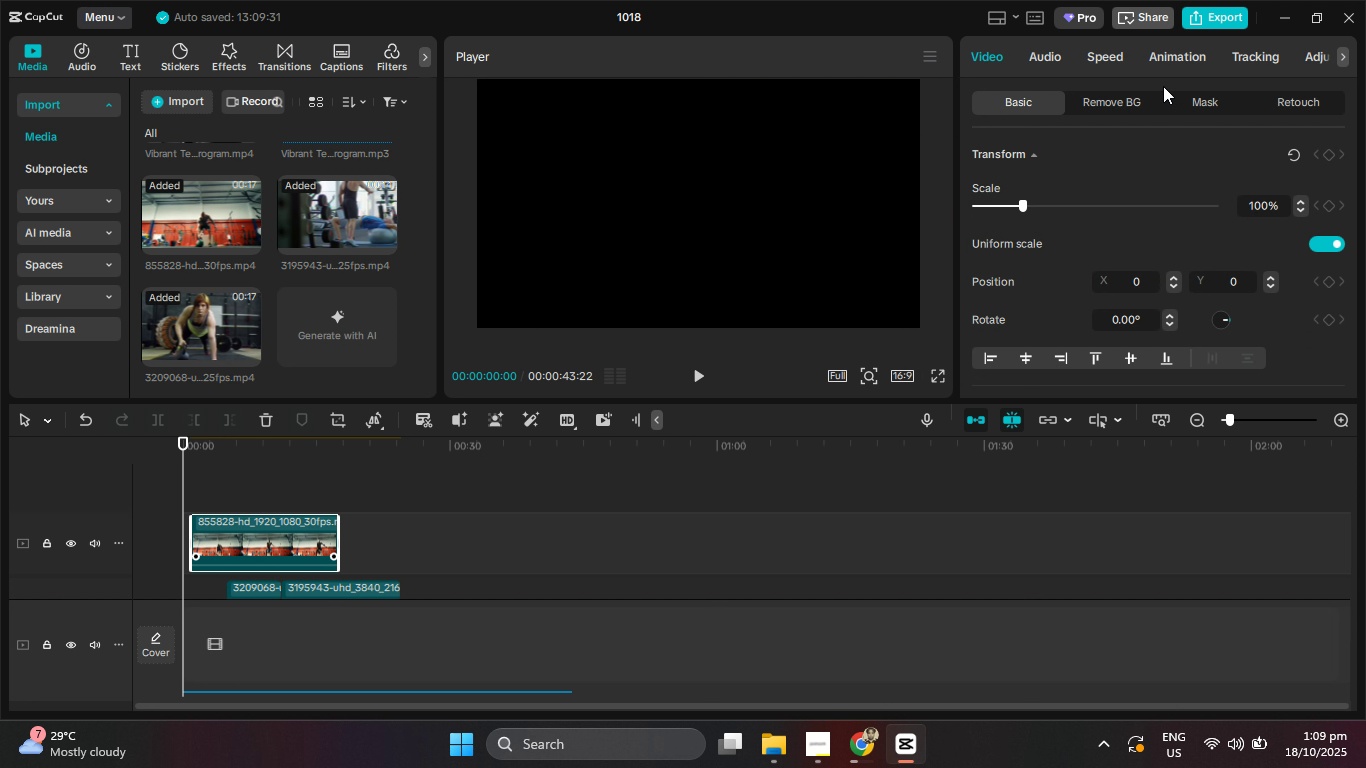 
left_click([1117, 58])
 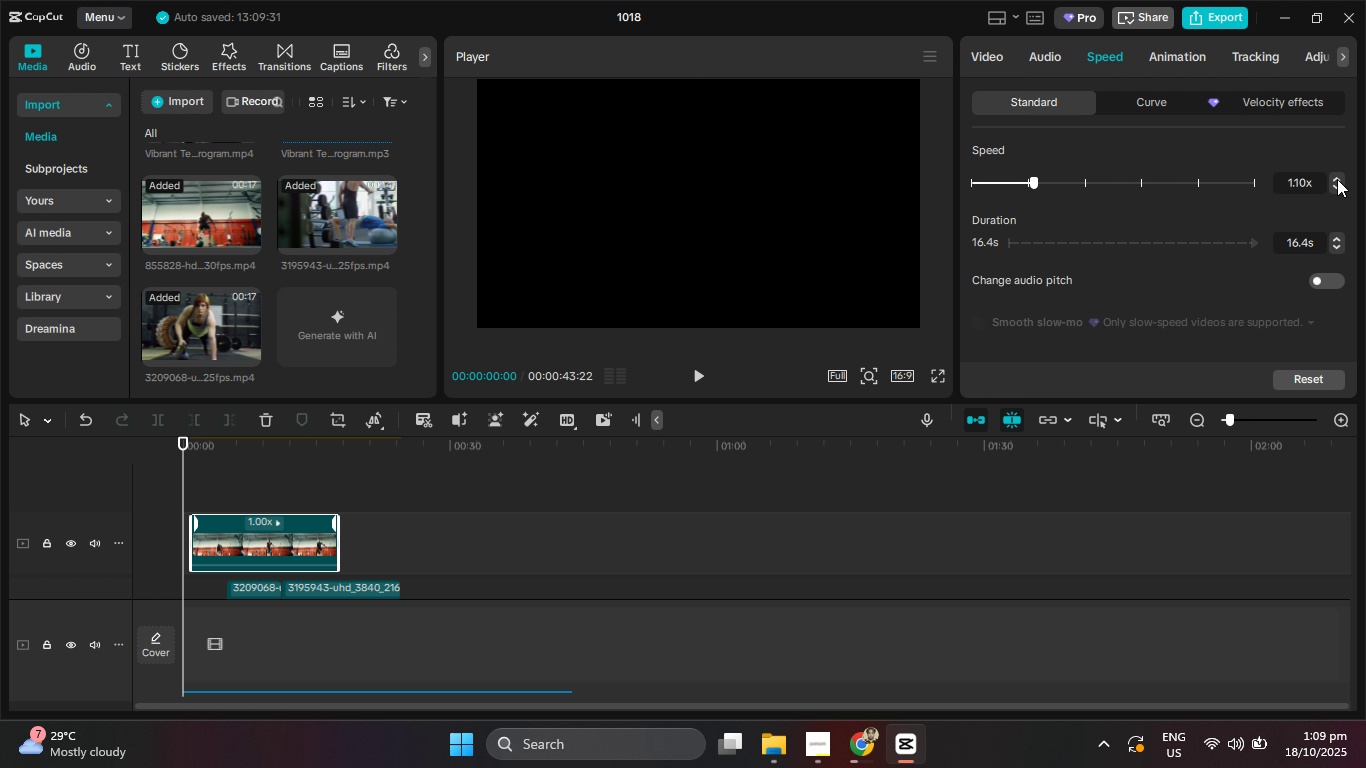 
left_click([1337, 179])
 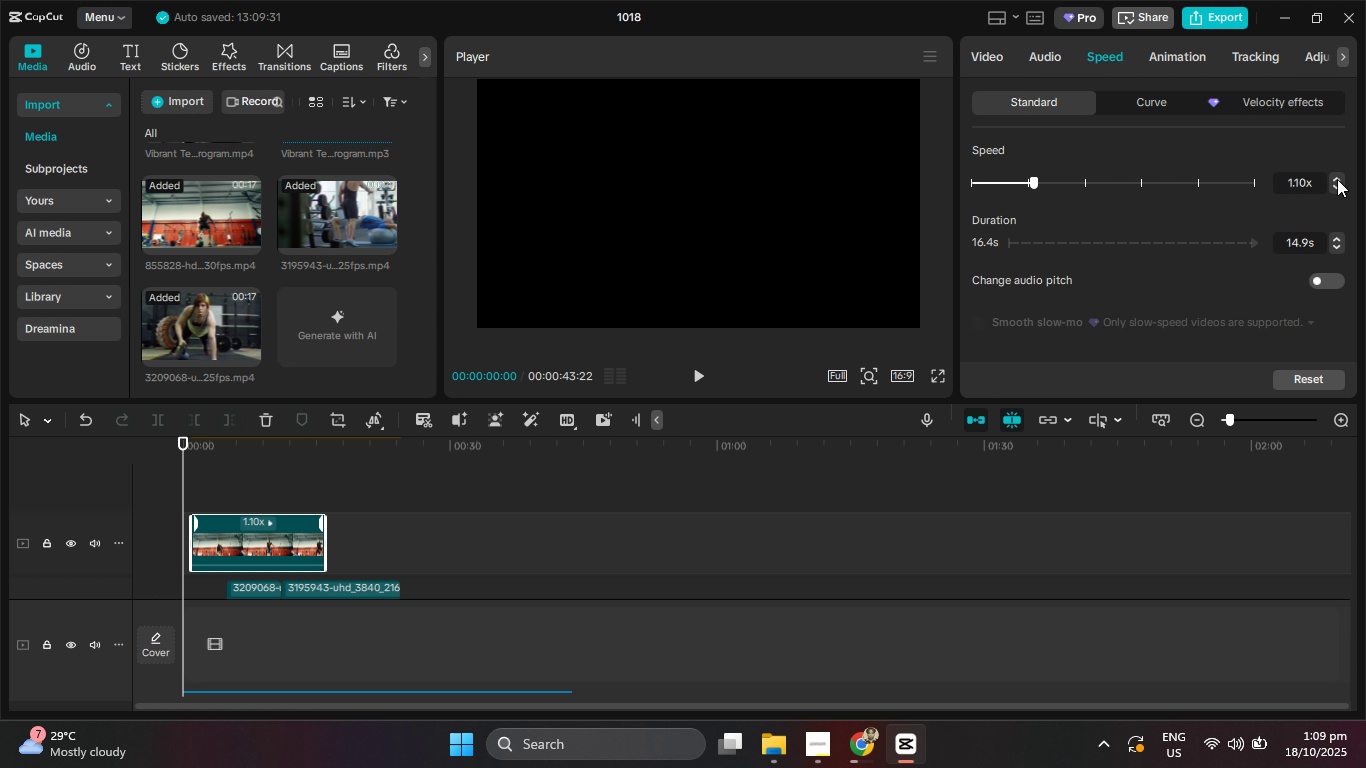 
double_click([1337, 179])
 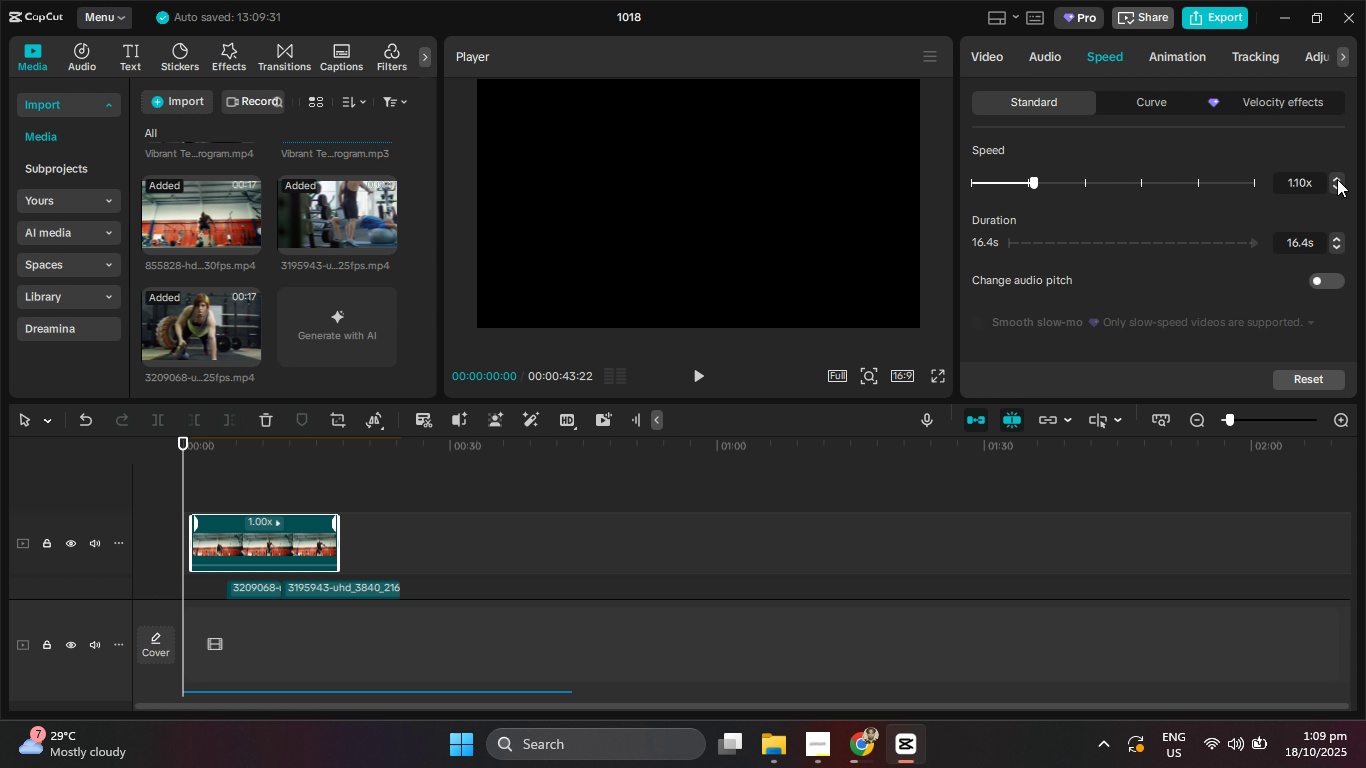 
triple_click([1337, 179])
 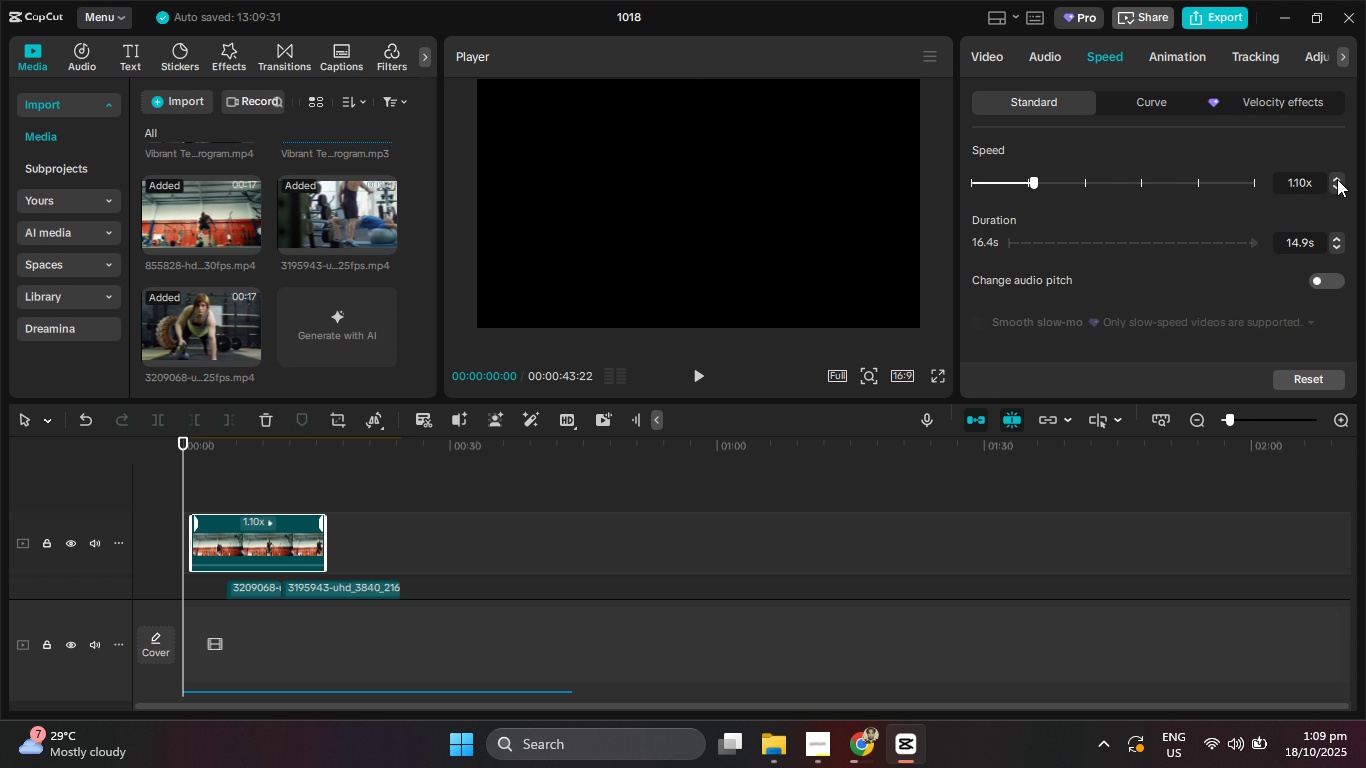 
triple_click([1337, 179])
 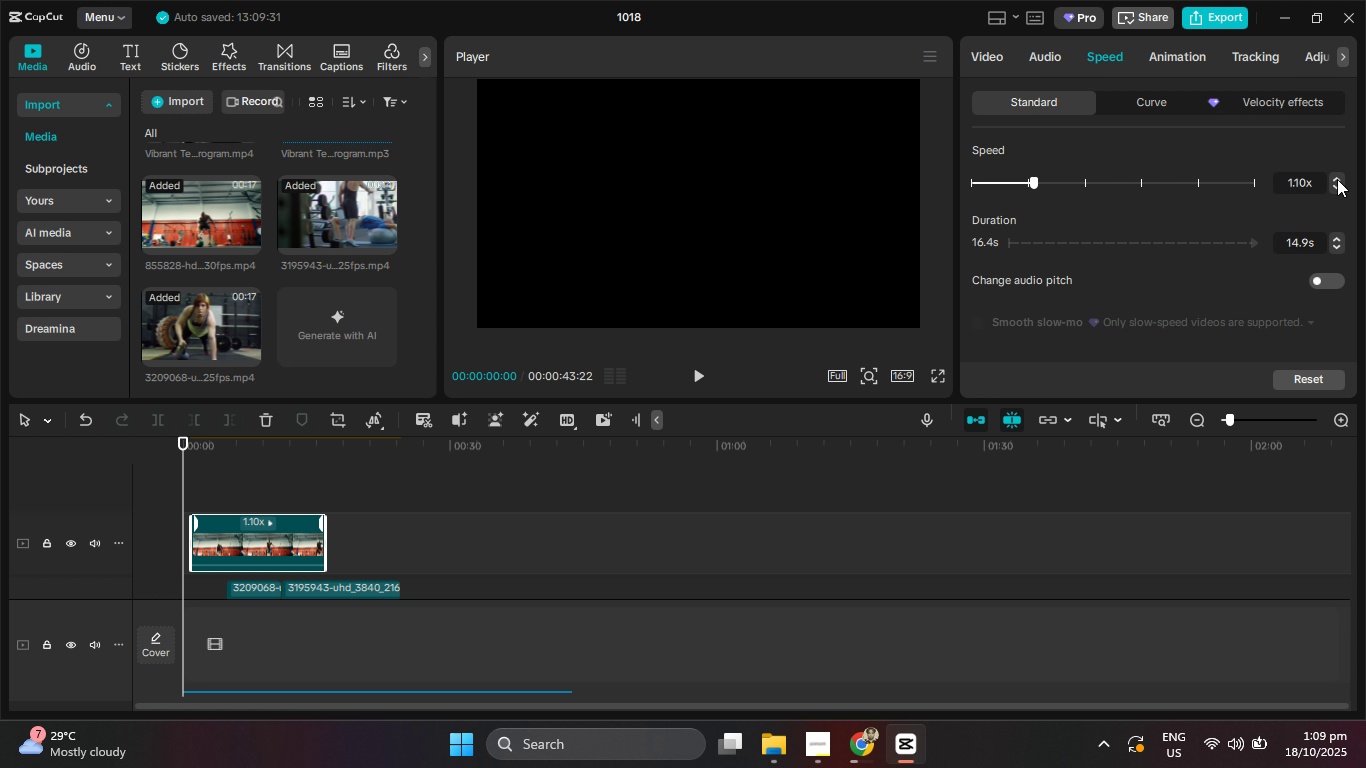 
triple_click([1337, 179])
 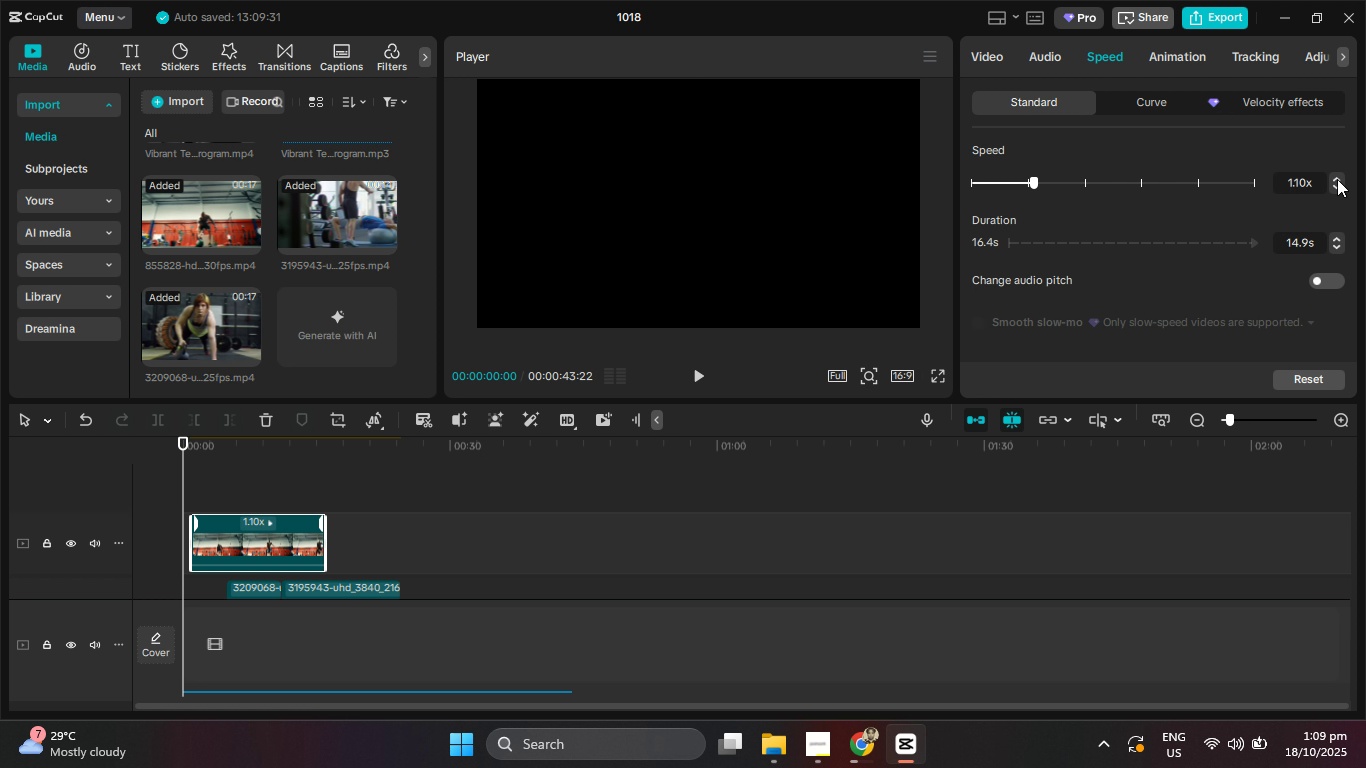 
triple_click([1337, 179])
 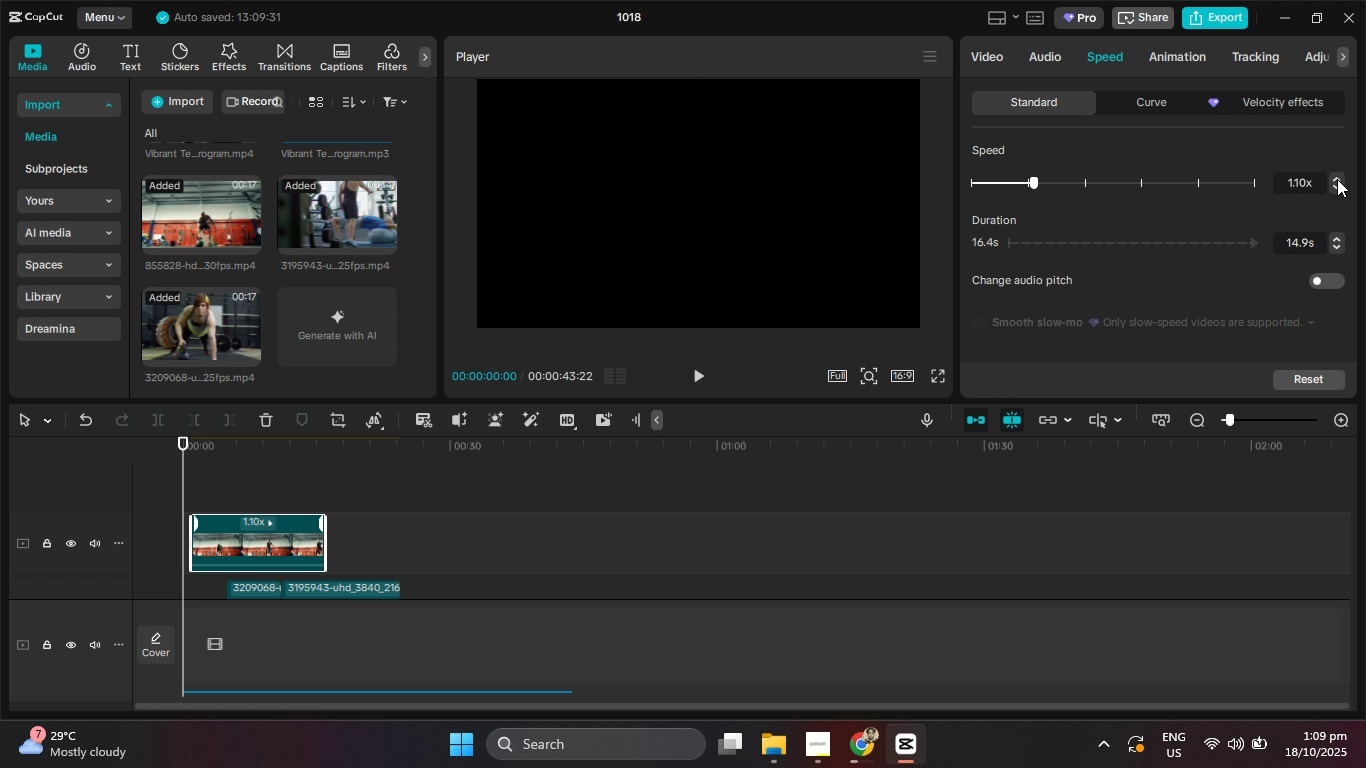 
triple_click([1337, 179])
 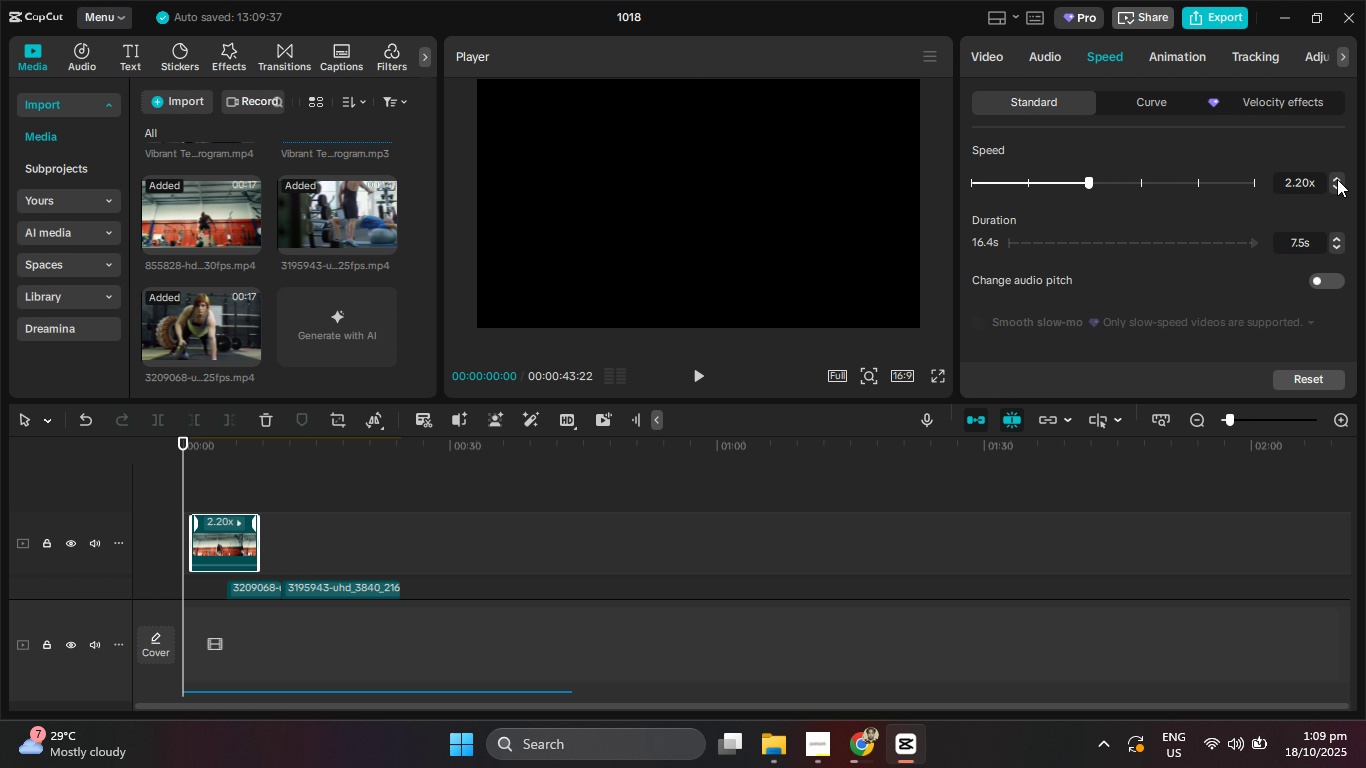 
triple_click([1337, 179])
 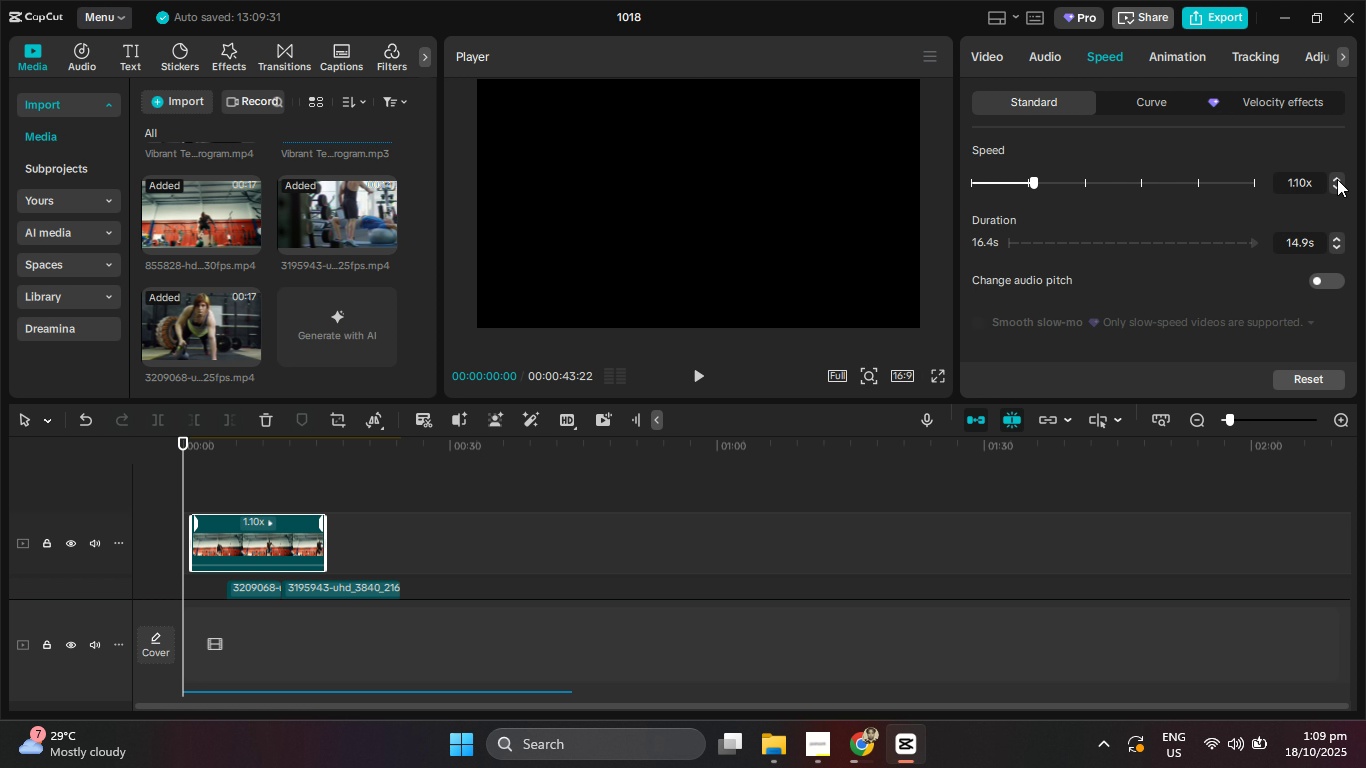 
triple_click([1337, 179])
 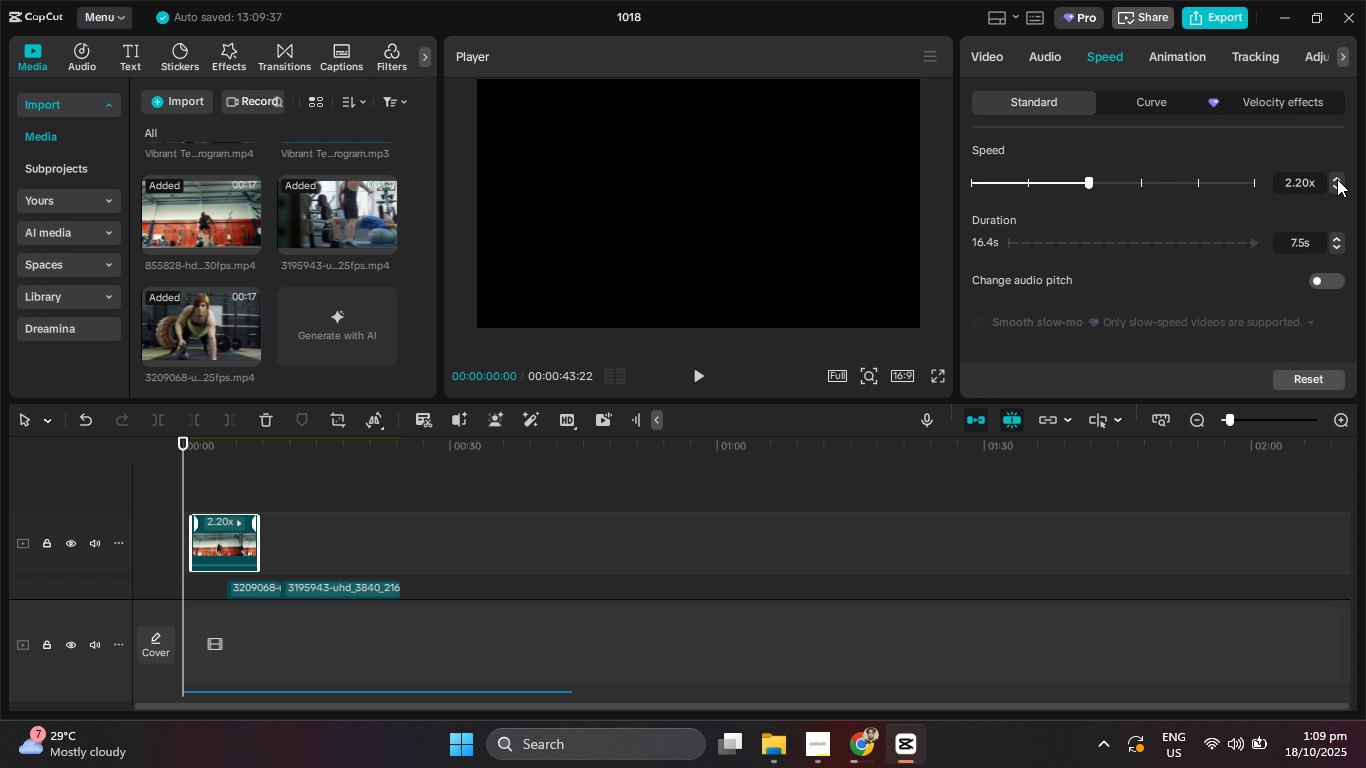 
triple_click([1337, 179])
 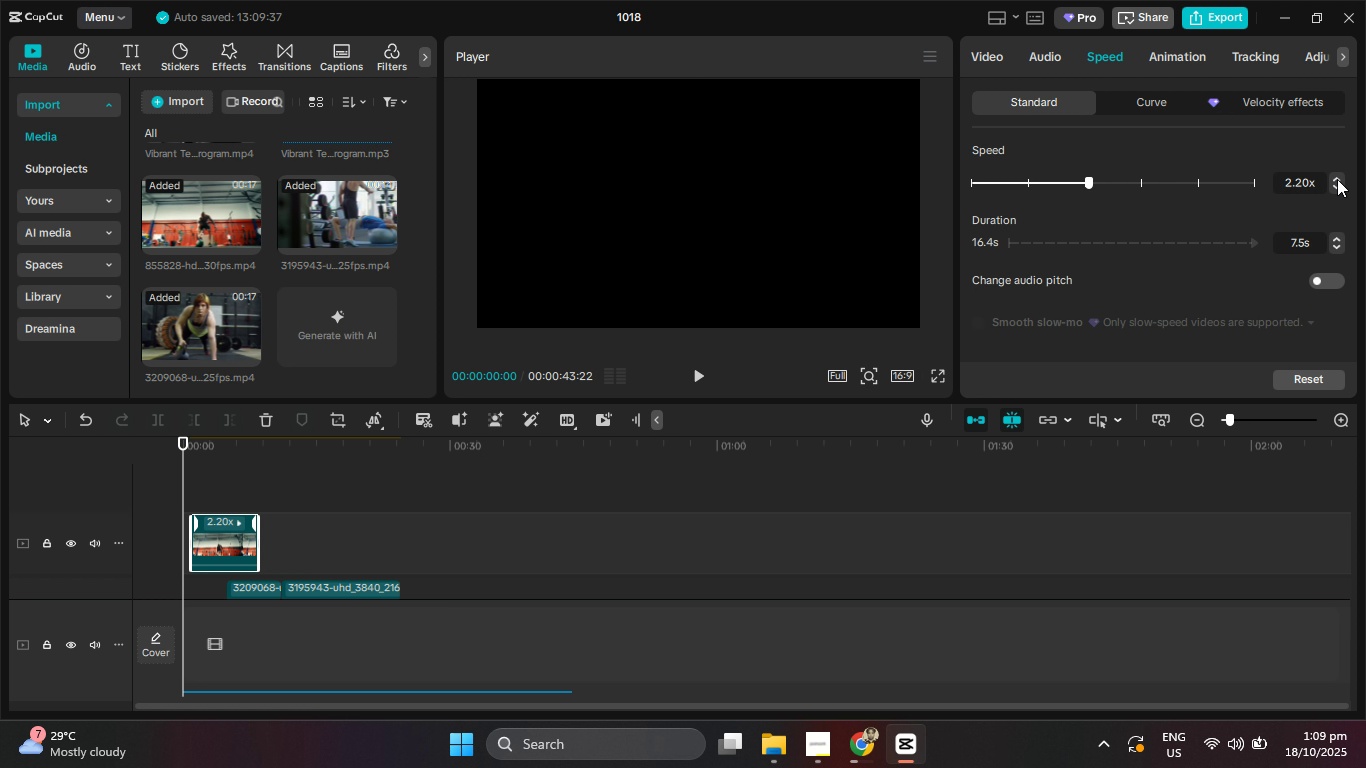 
triple_click([1337, 179])
 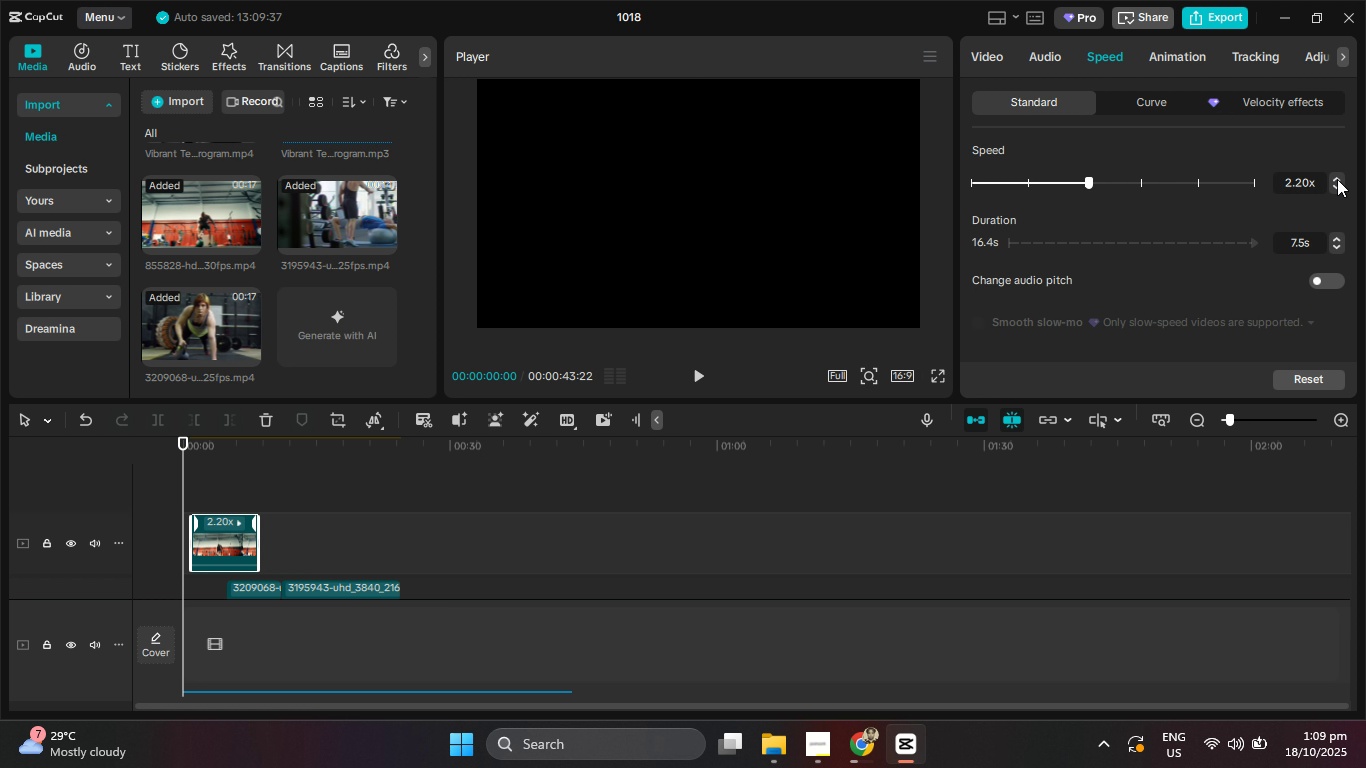 
triple_click([1337, 179])
 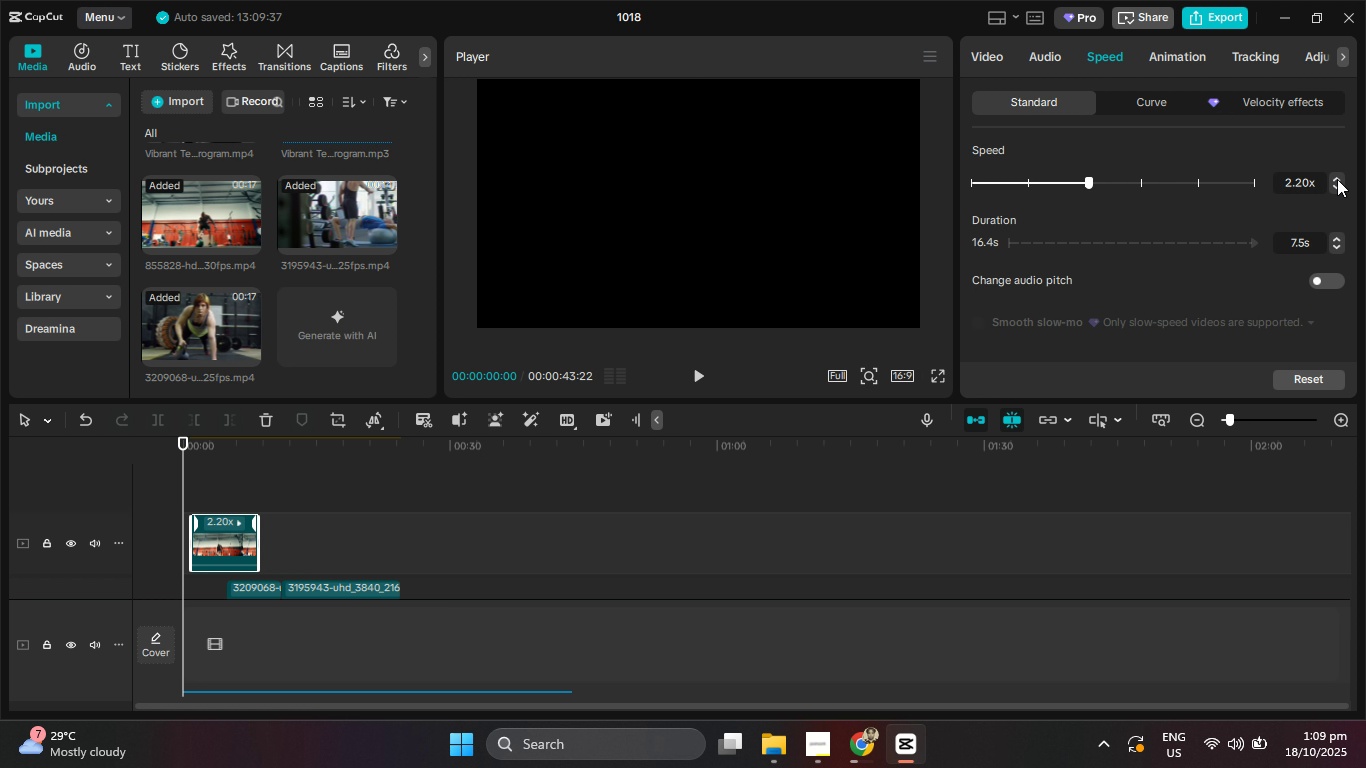 
triple_click([1337, 179])
 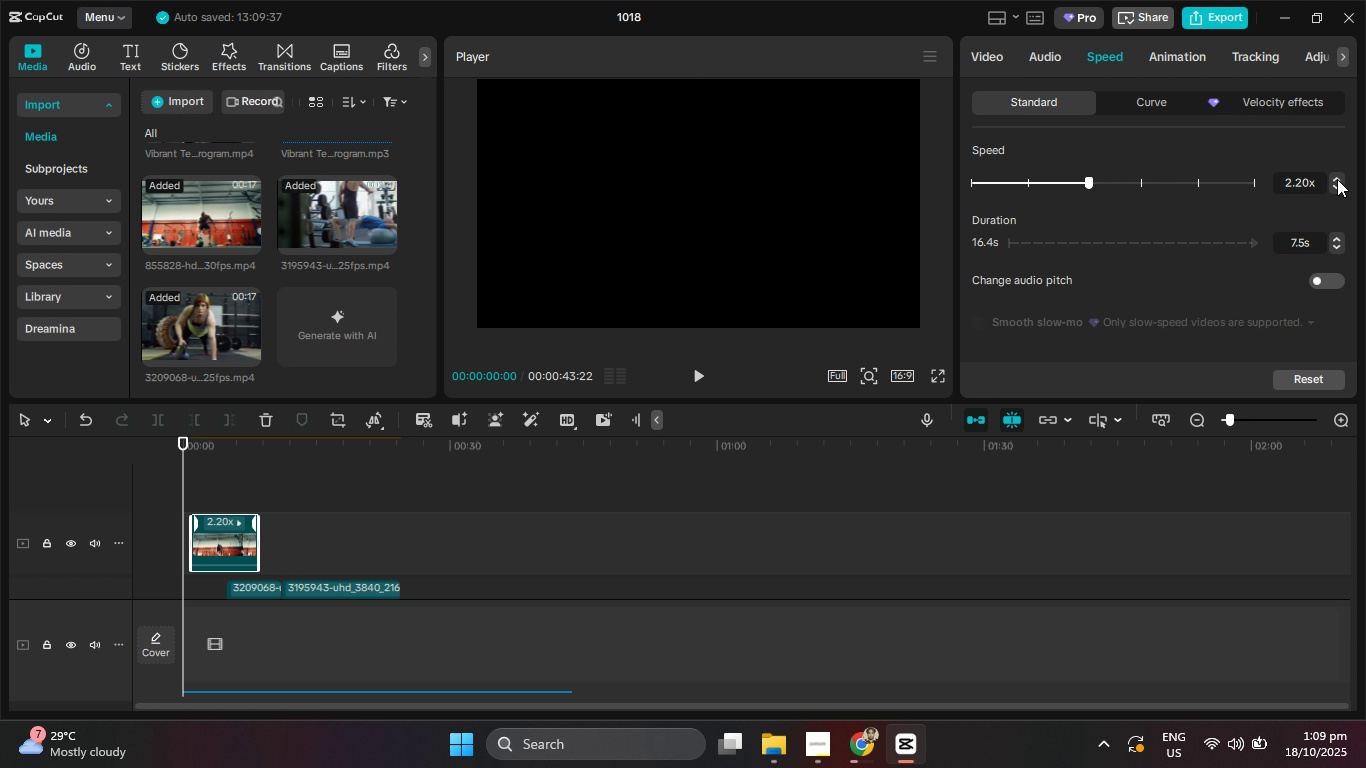 
triple_click([1337, 179])
 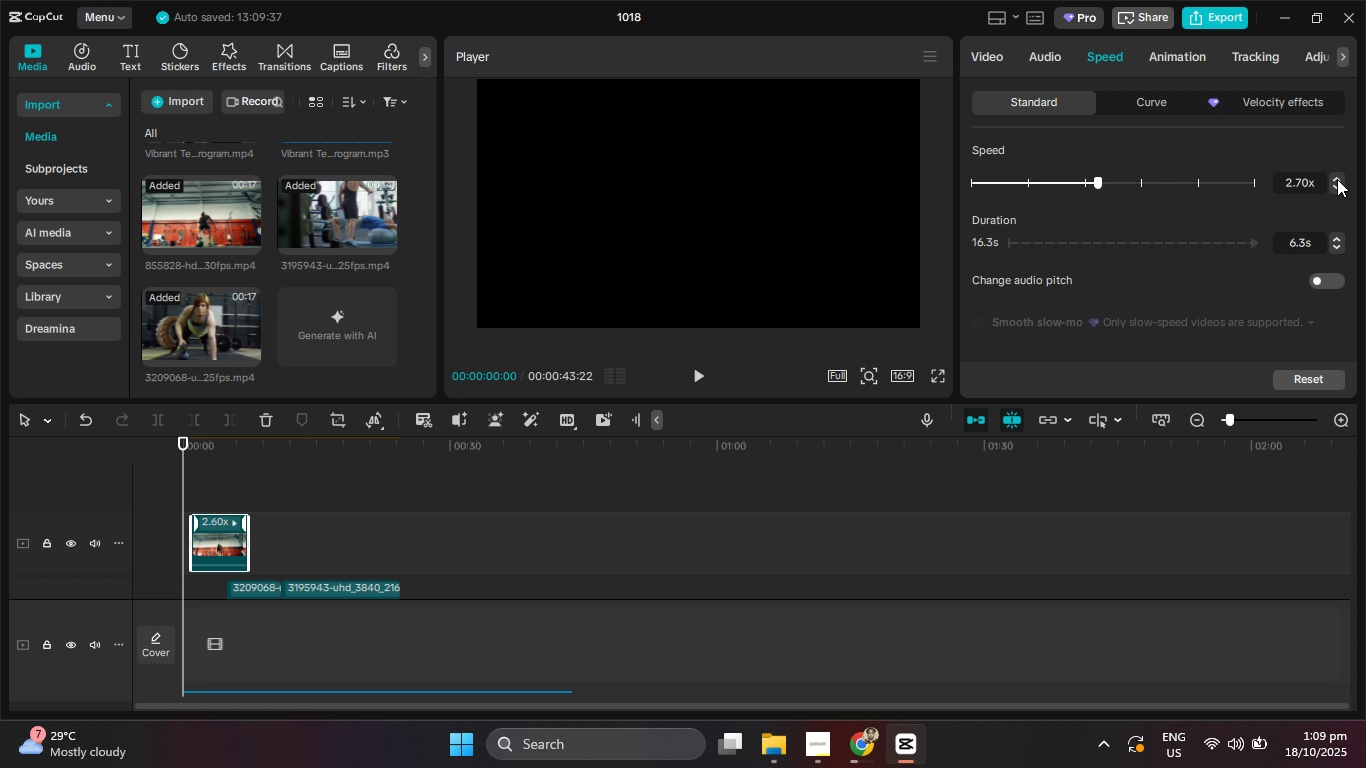 
triple_click([1337, 179])
 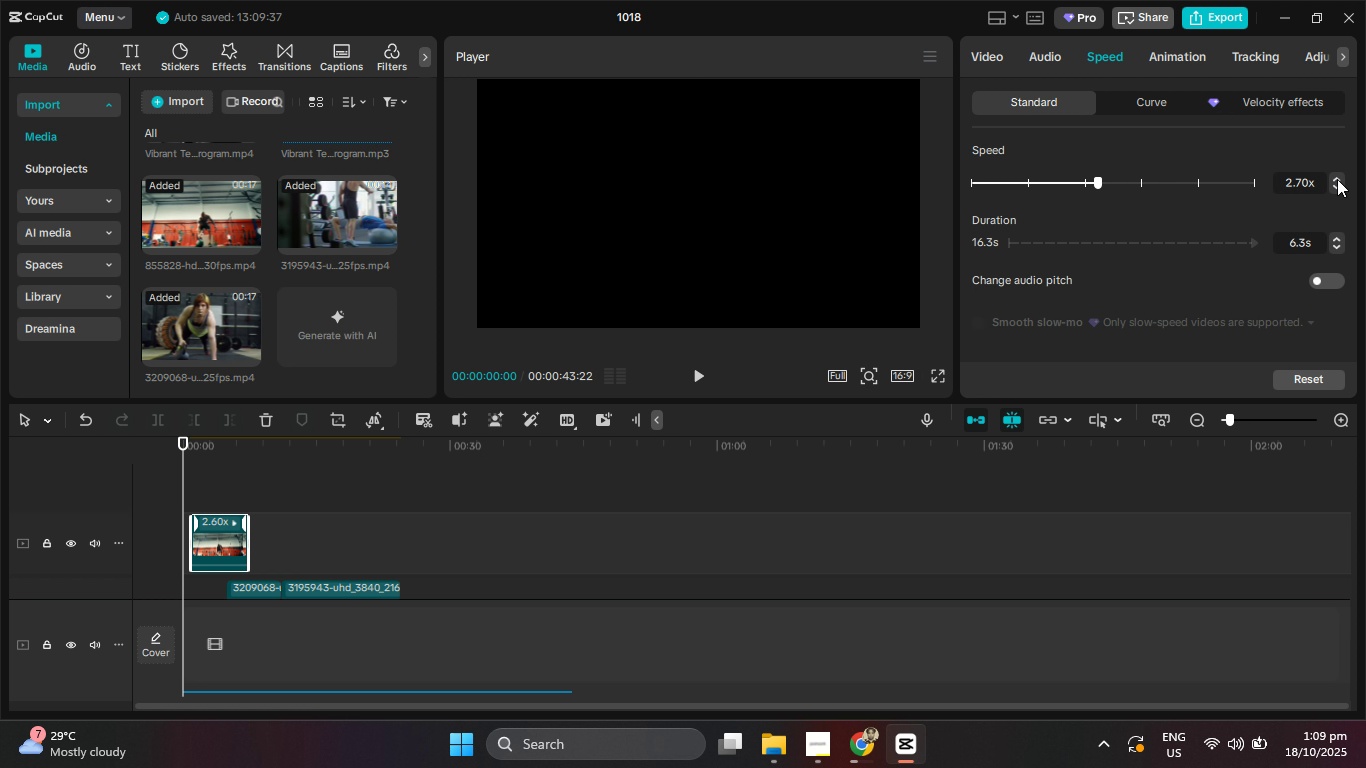 
triple_click([1337, 179])
 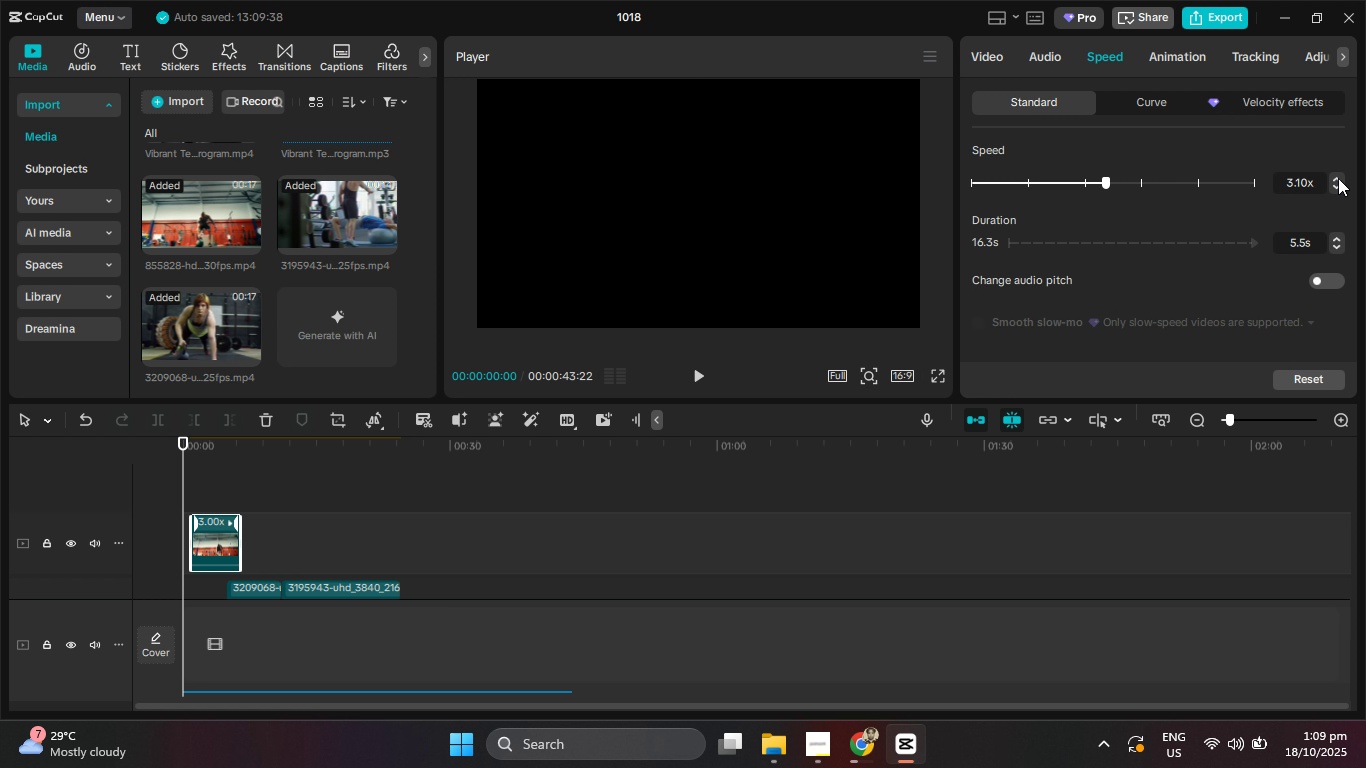 
triple_click([1337, 179])
 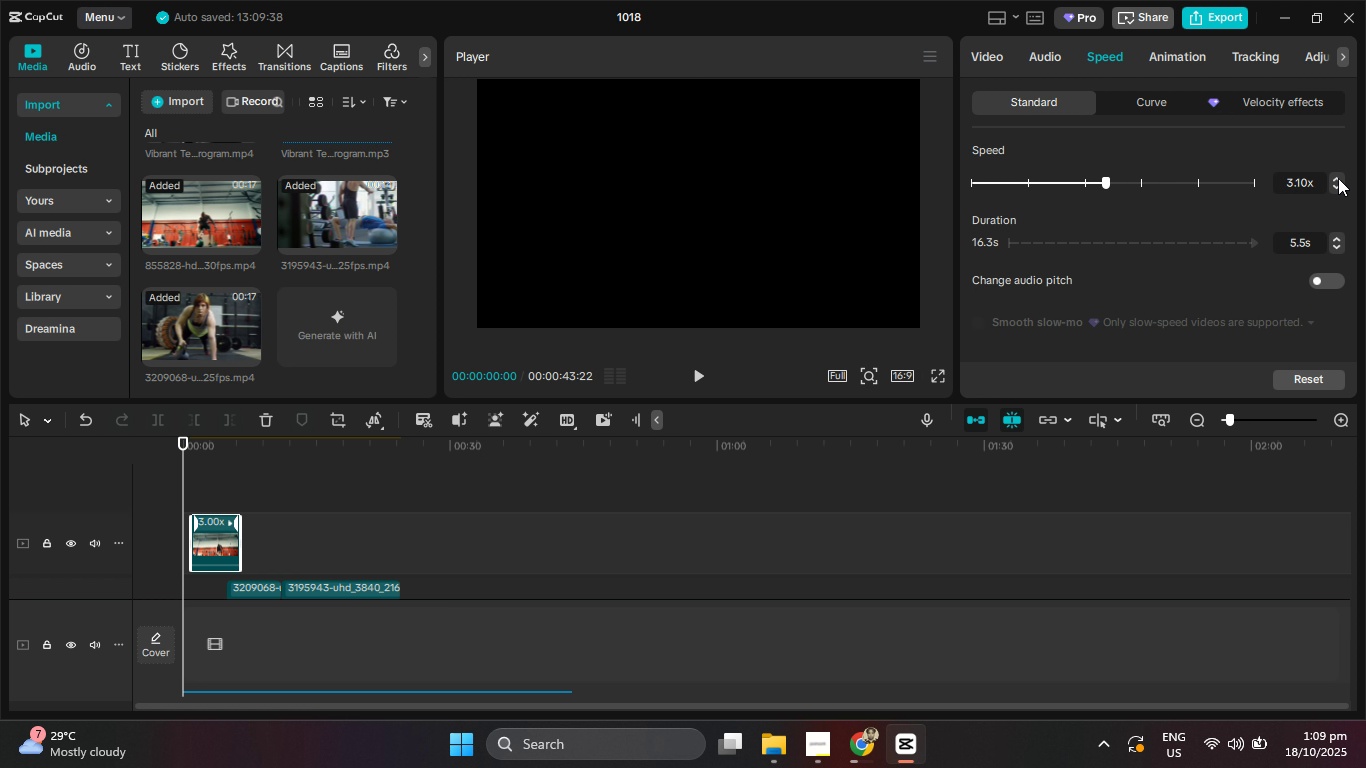 
triple_click([1337, 179])
 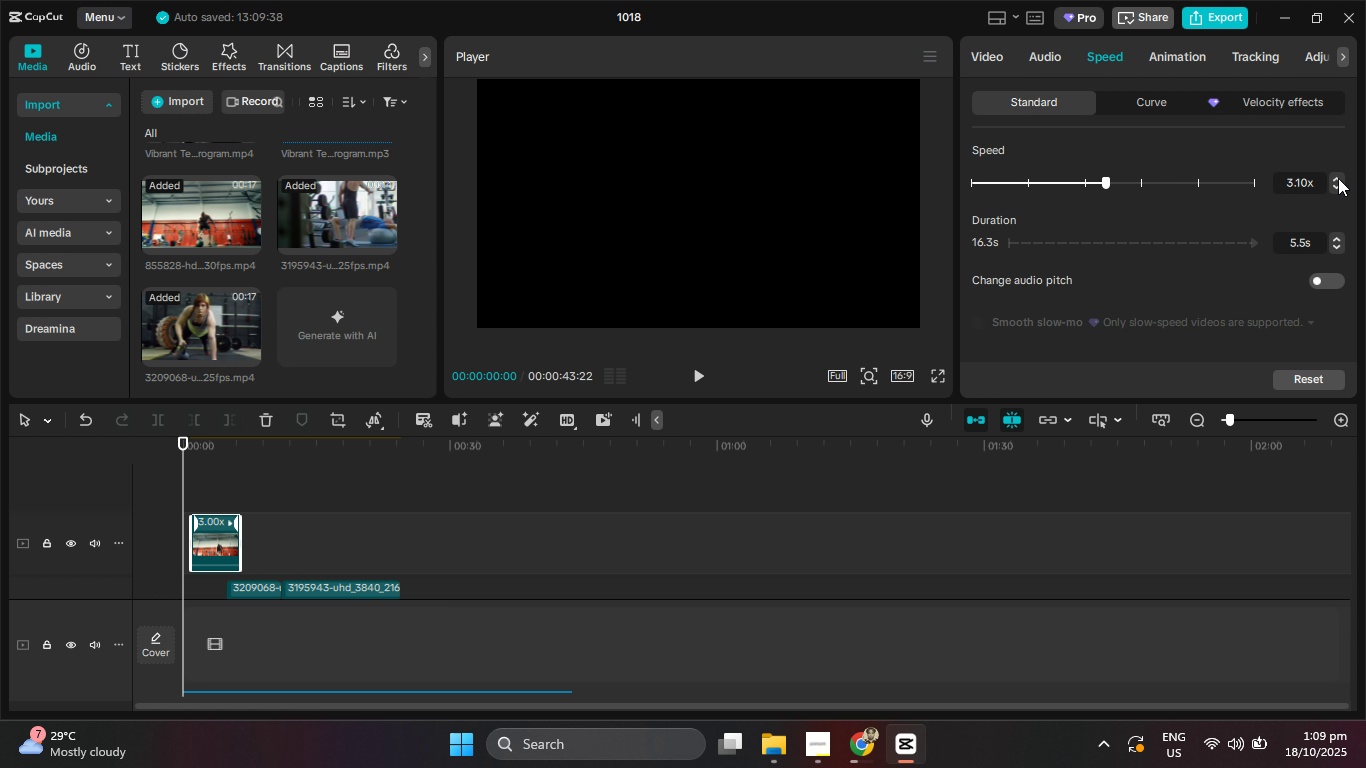 
triple_click([1338, 178])
 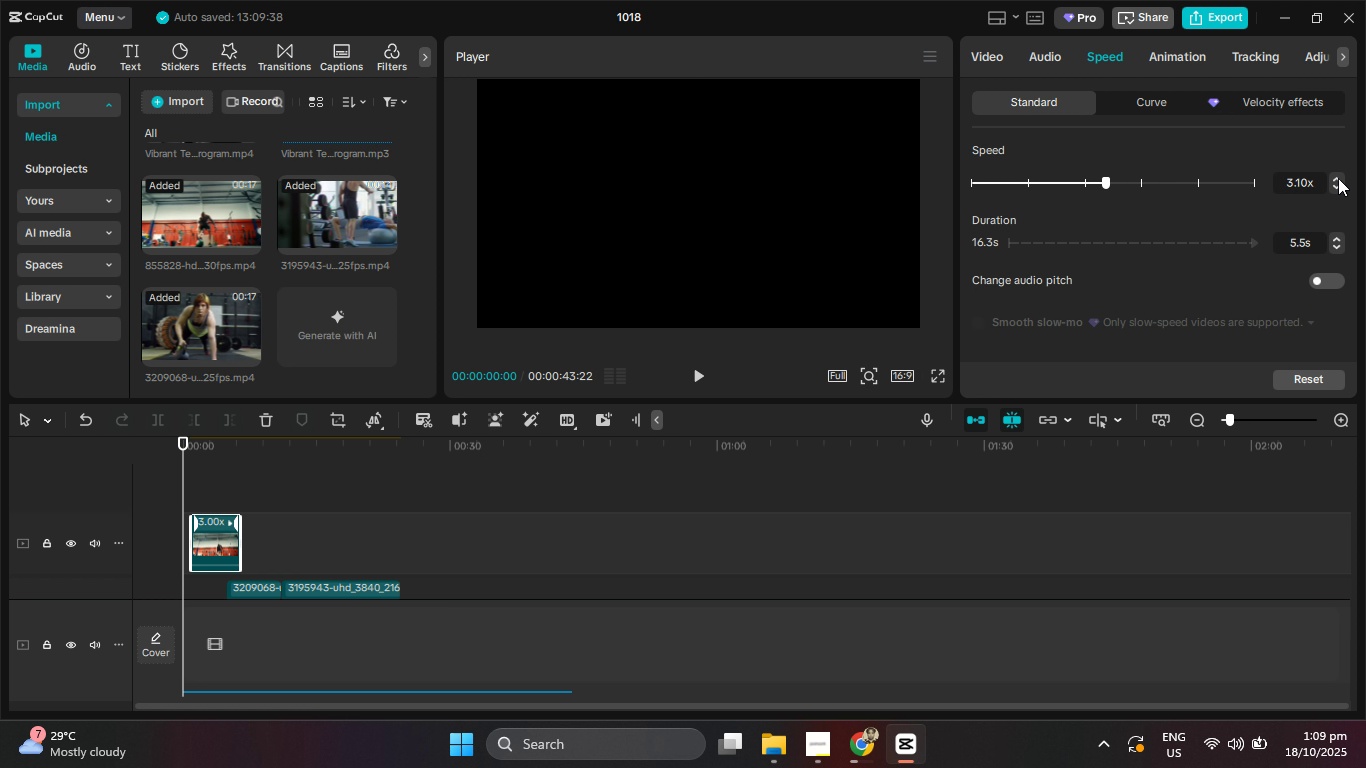 
triple_click([1338, 178])
 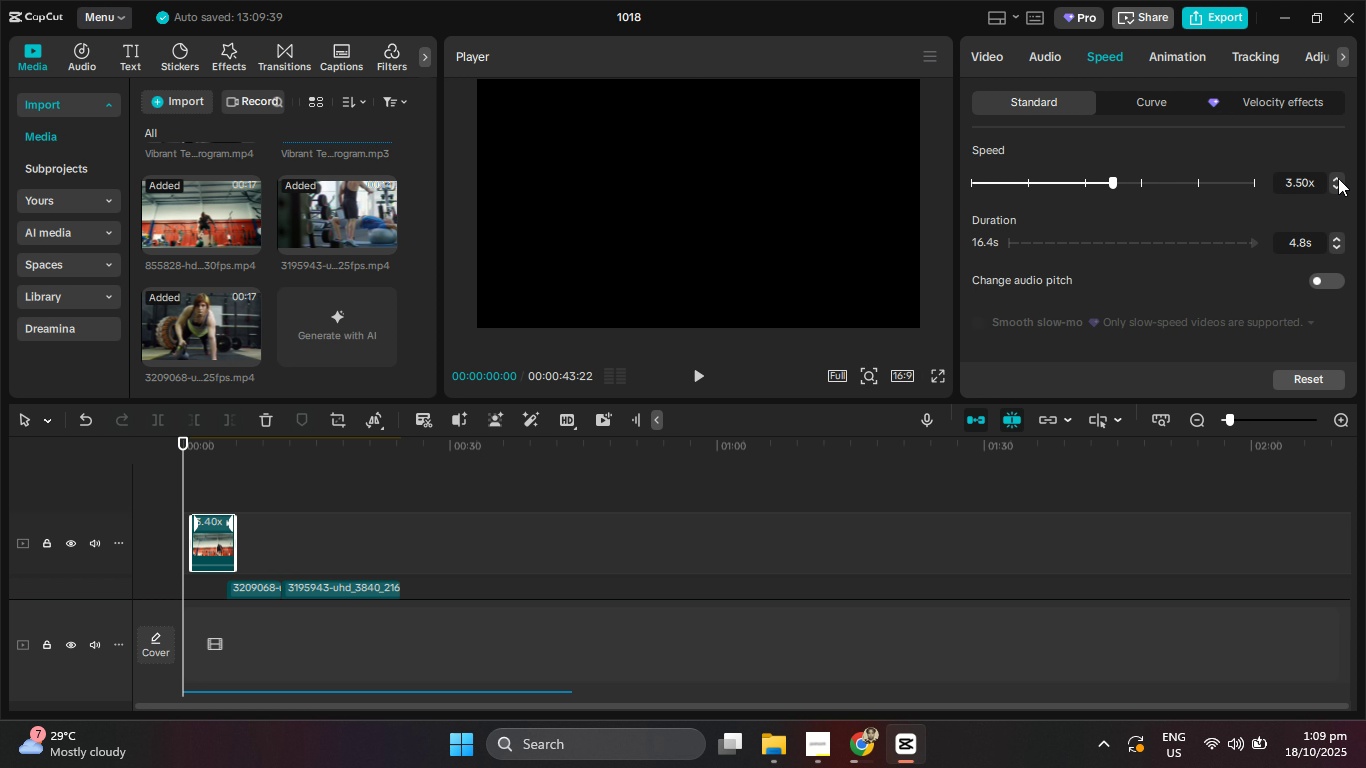 
triple_click([1338, 178])
 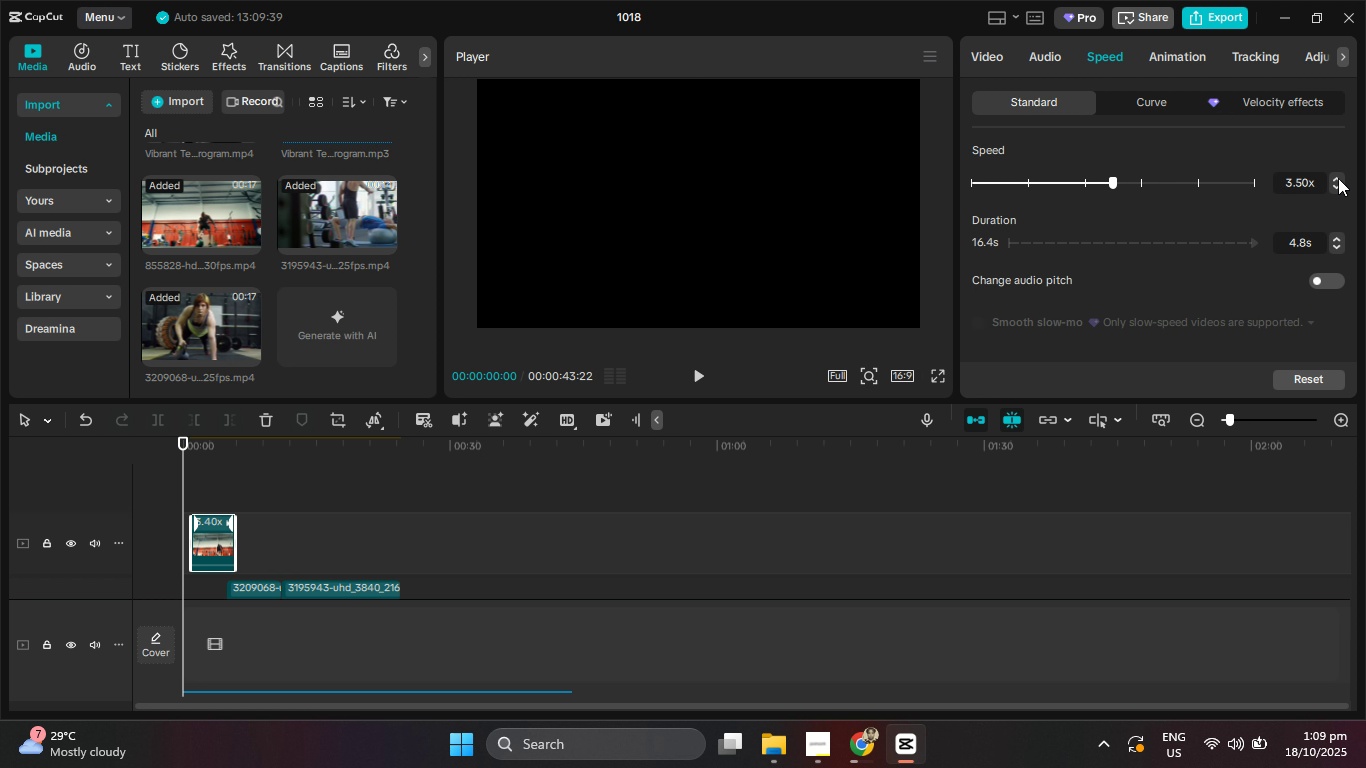 
triple_click([1338, 178])
 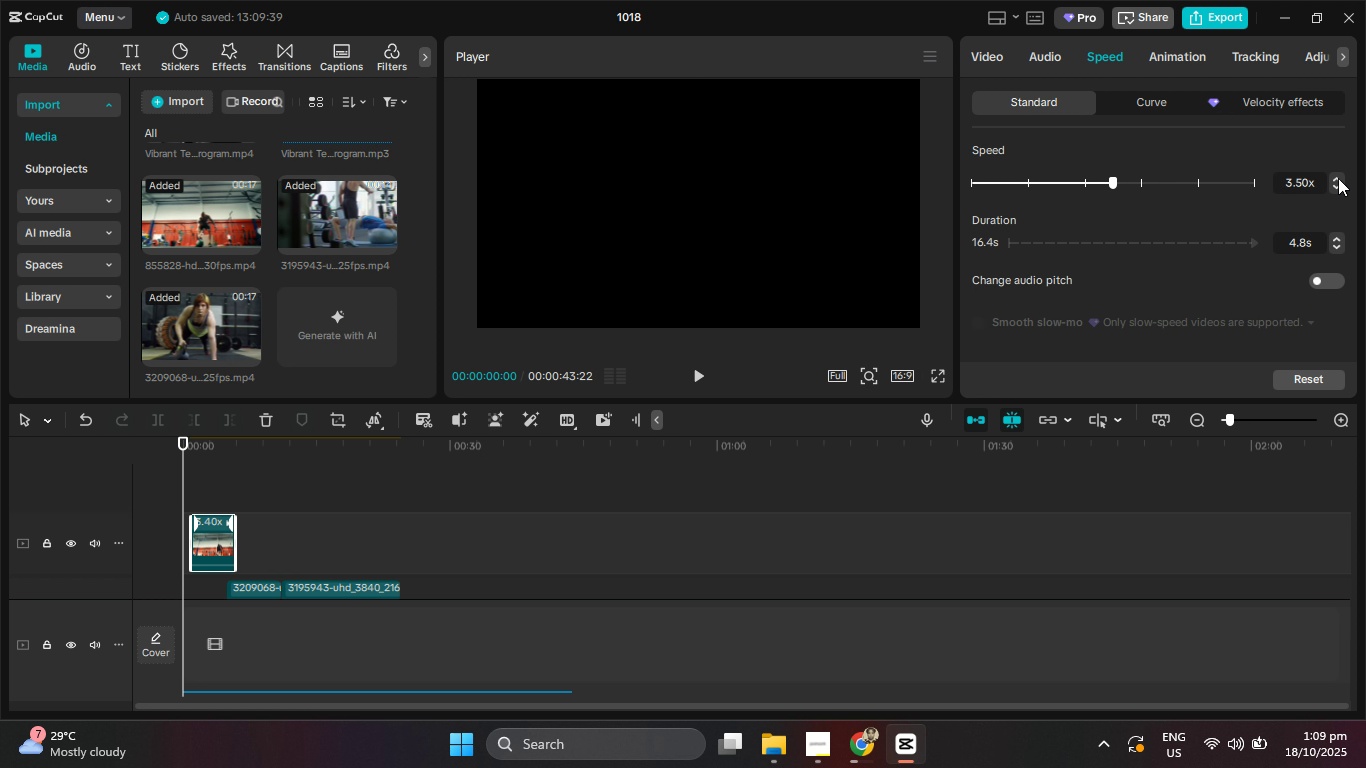 
triple_click([1338, 178])
 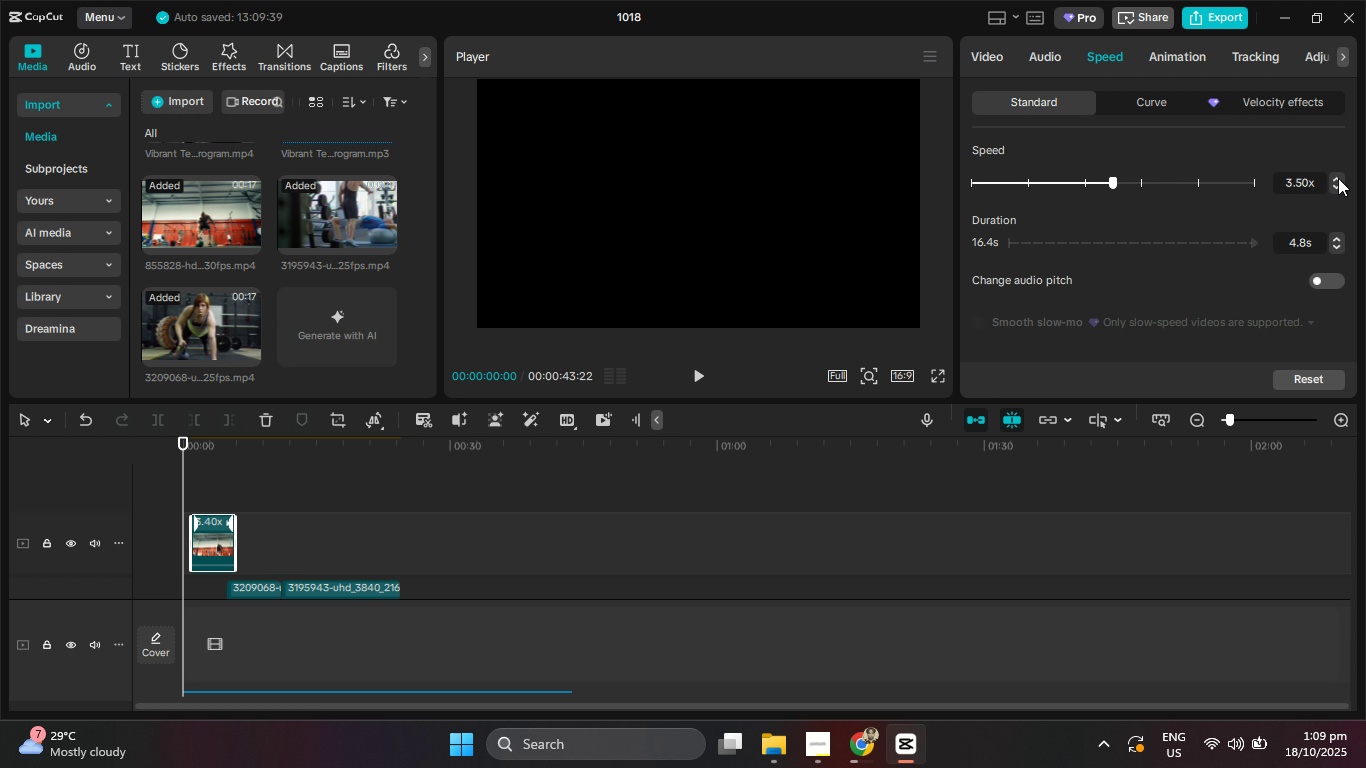 
triple_click([1338, 178])
 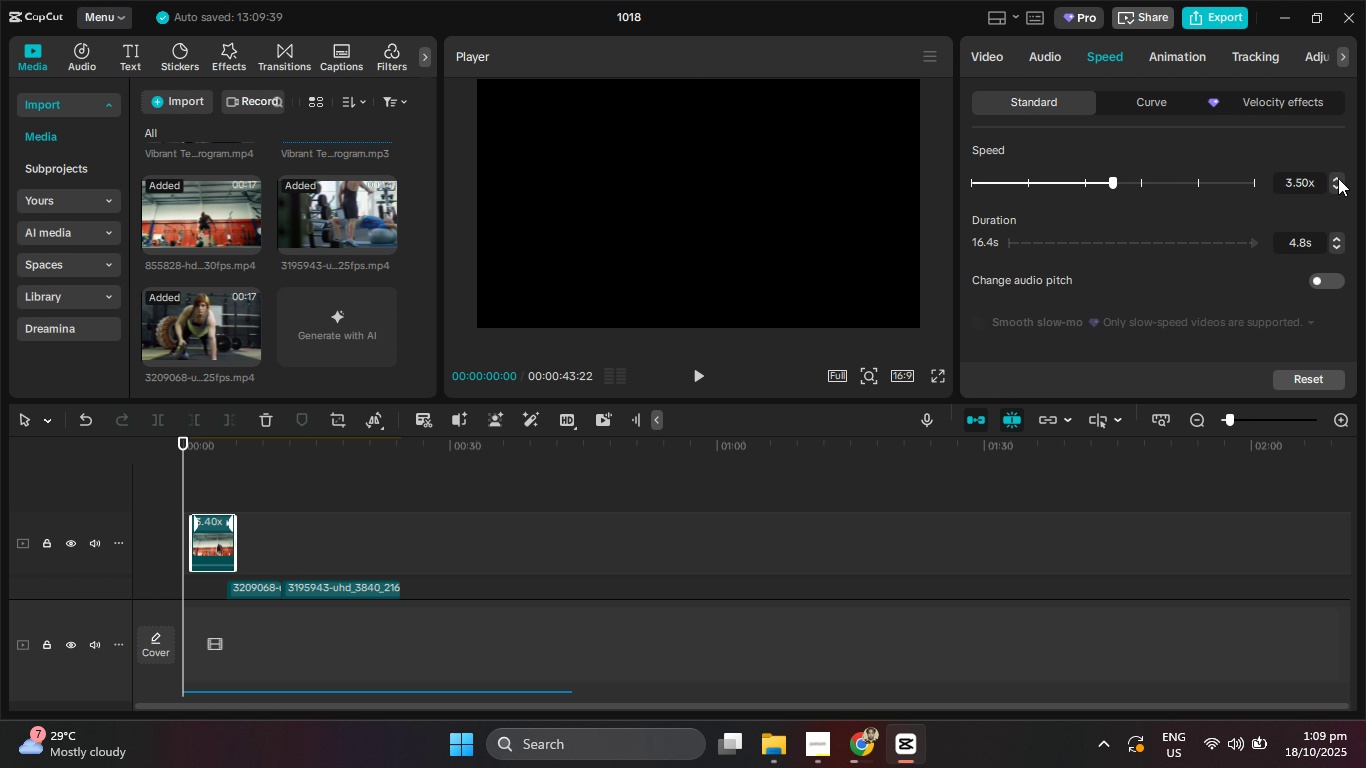 
triple_click([1338, 178])
 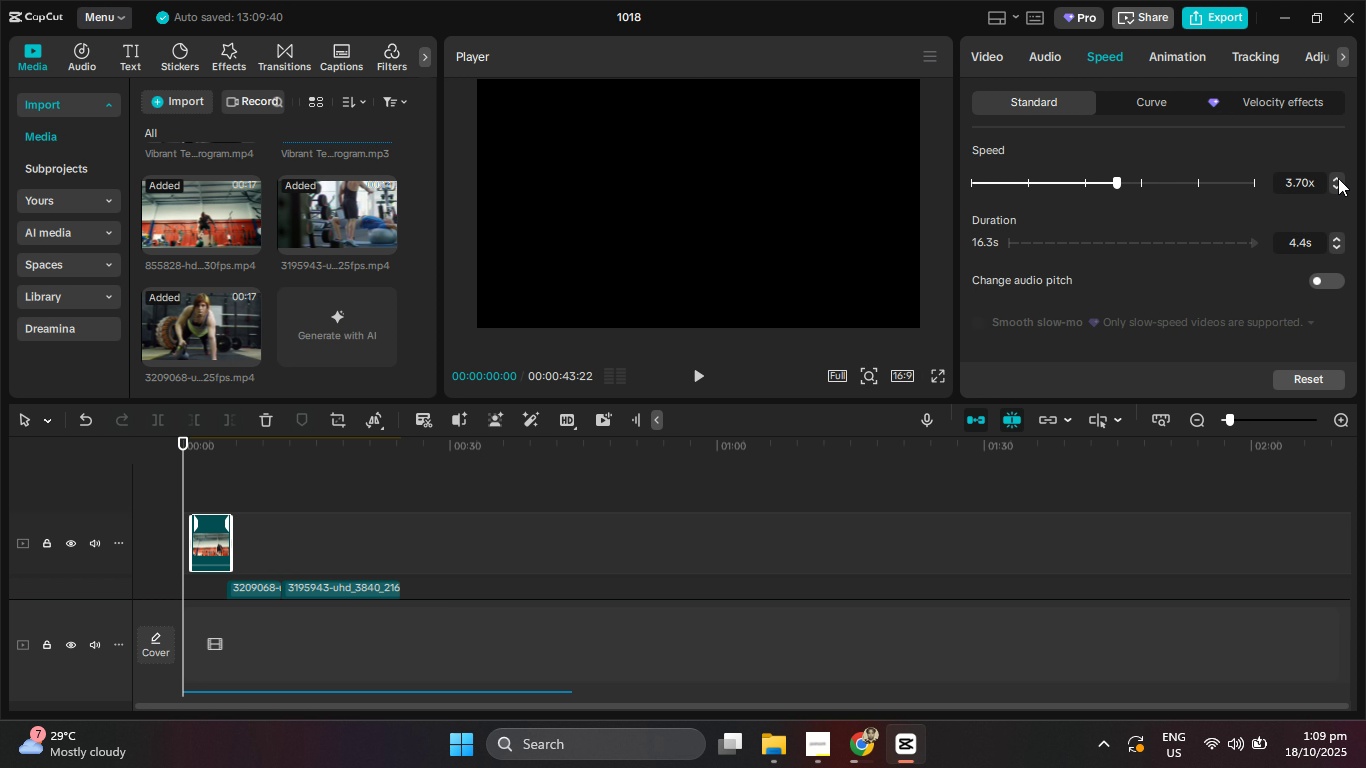 
triple_click([1338, 178])
 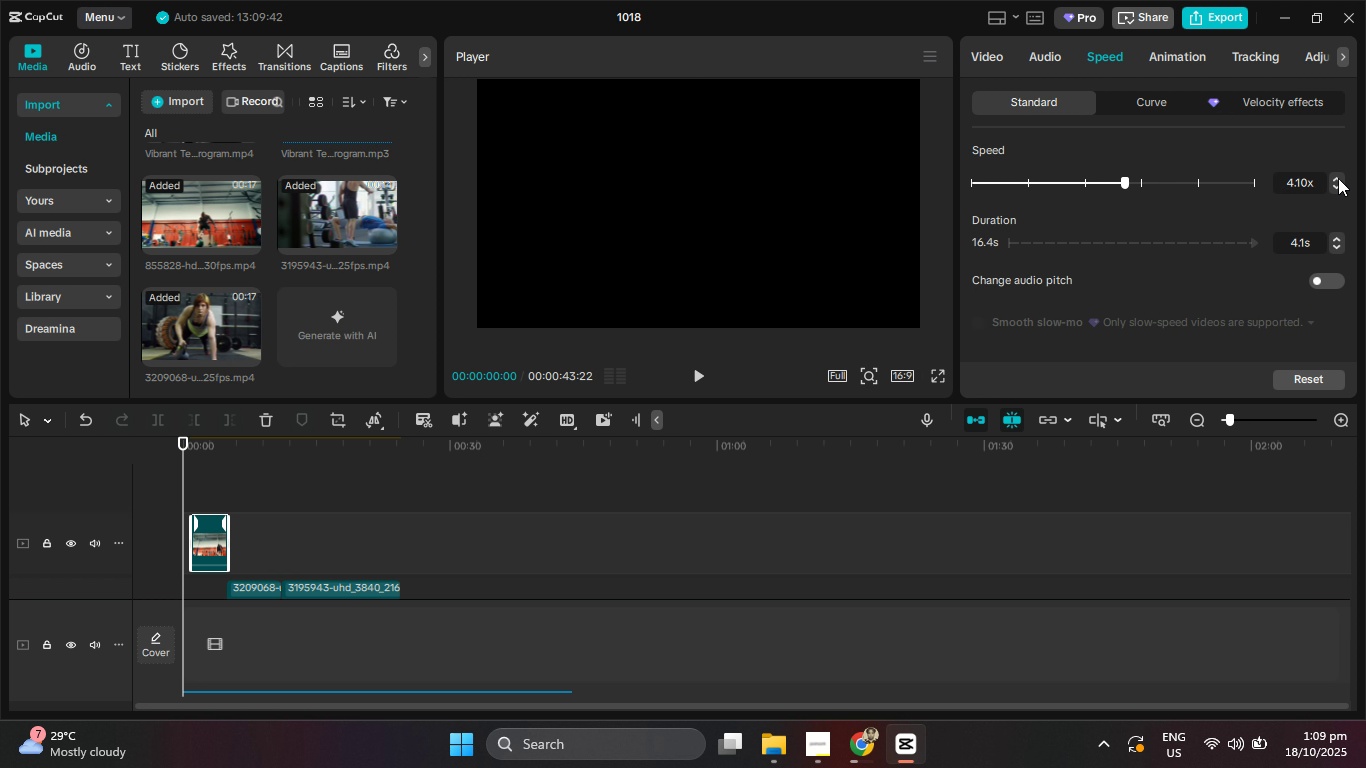 
double_click([1338, 178])
 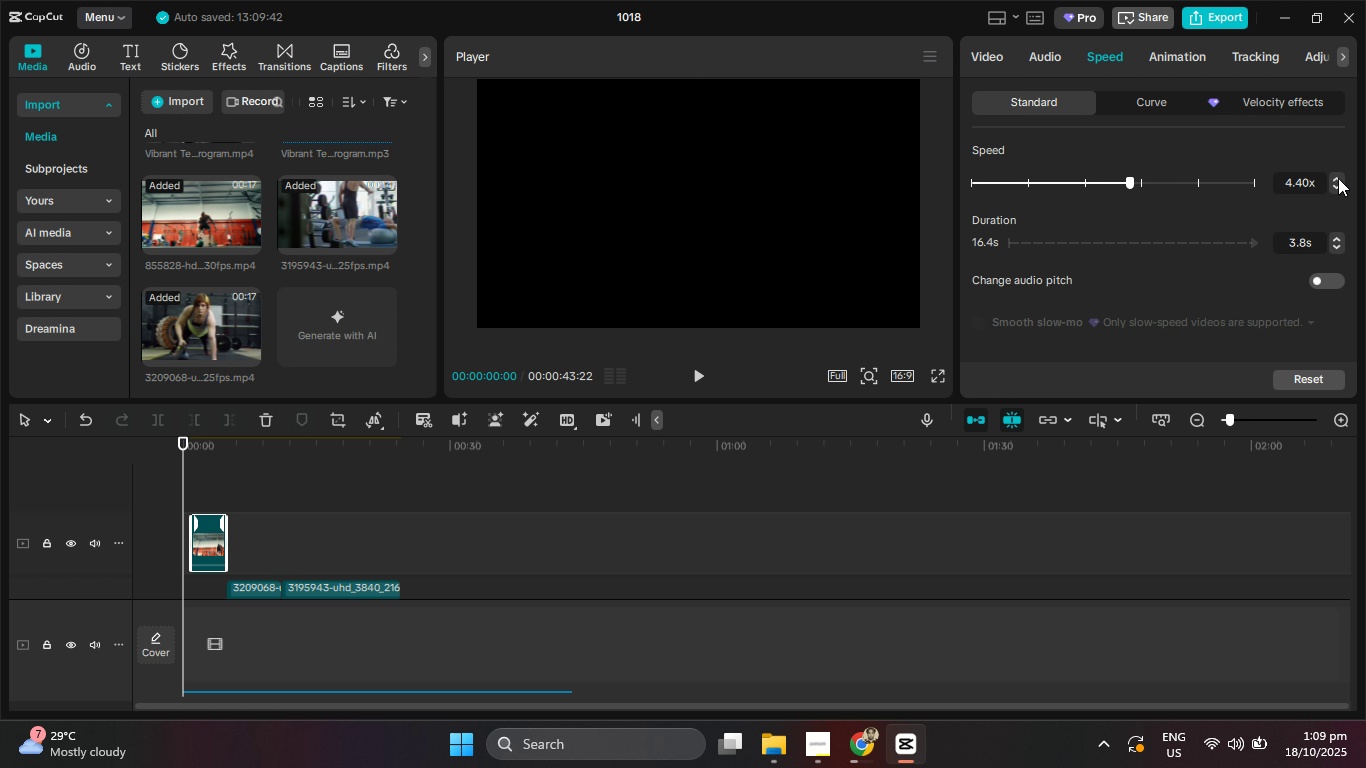 
triple_click([1338, 178])
 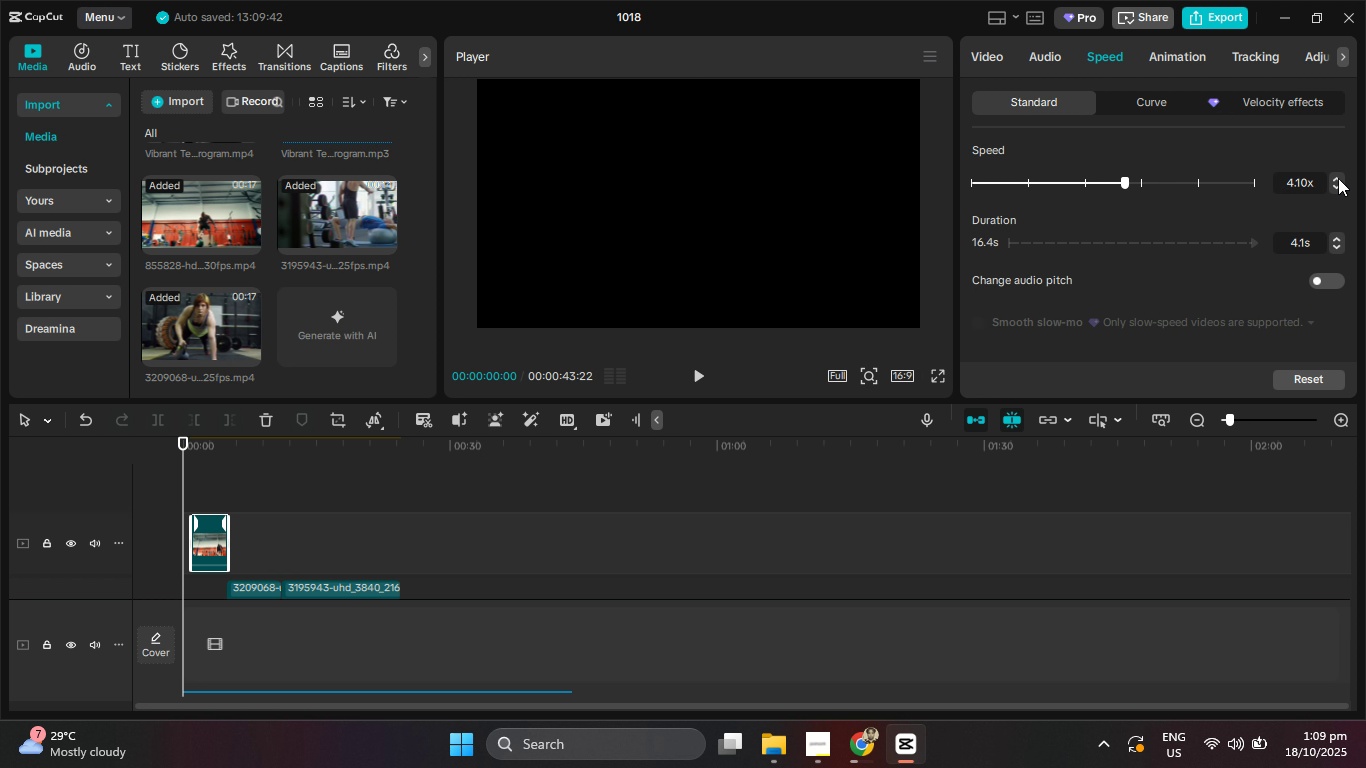 
triple_click([1338, 178])
 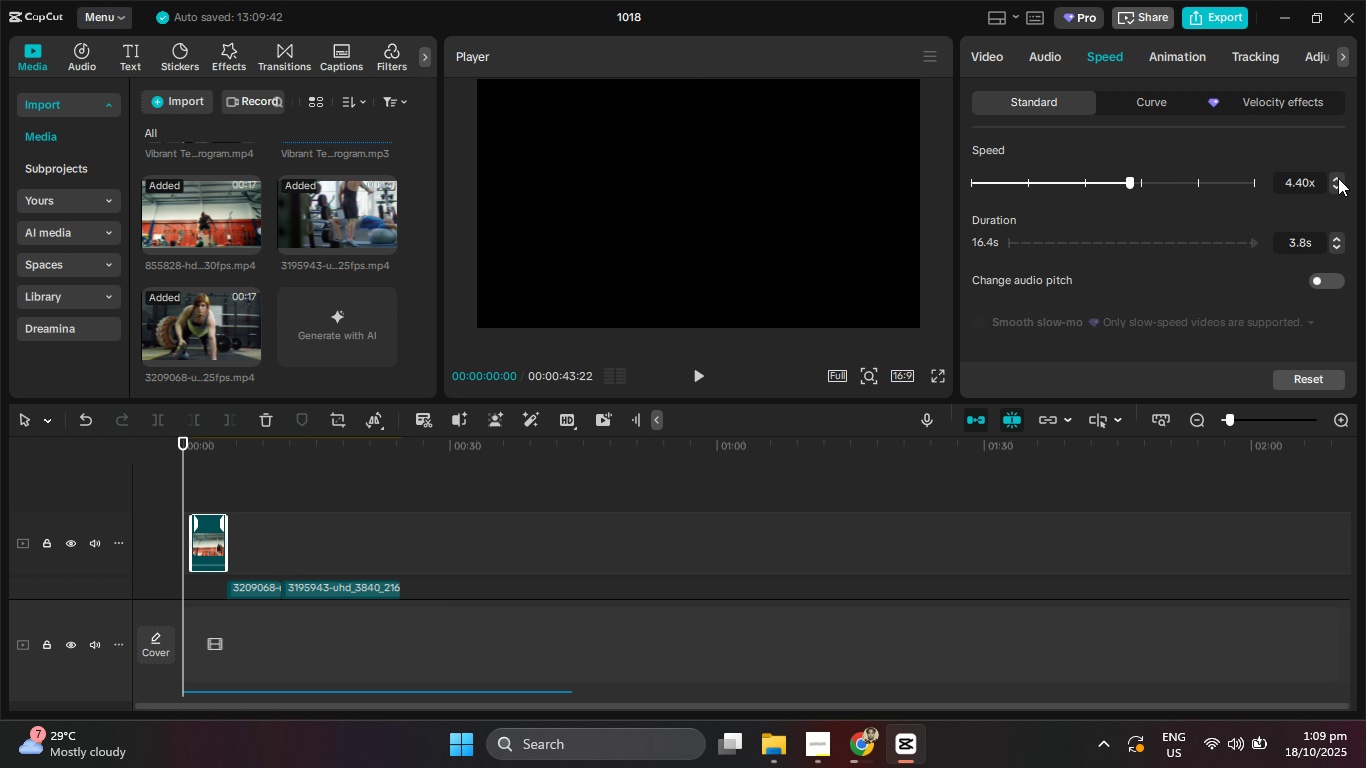 
triple_click([1338, 178])
 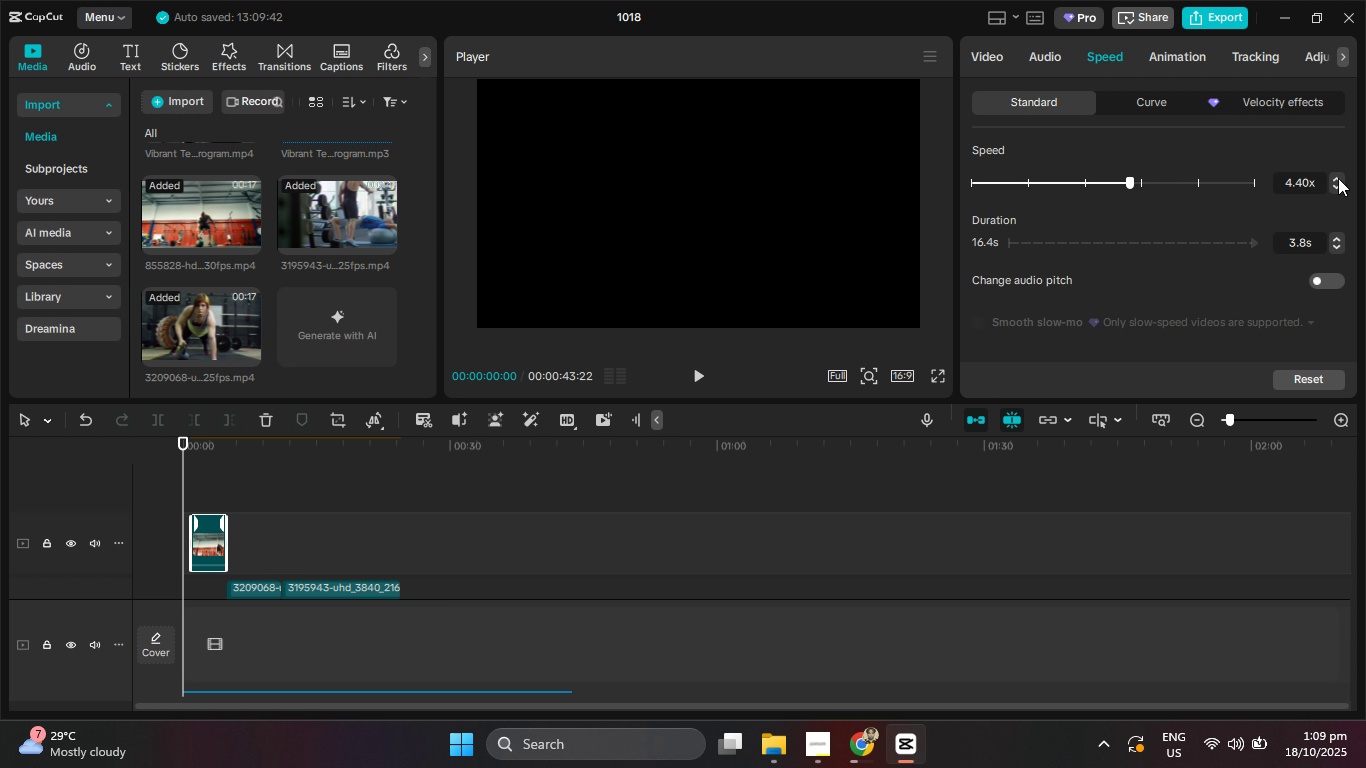 
triple_click([1338, 178])
 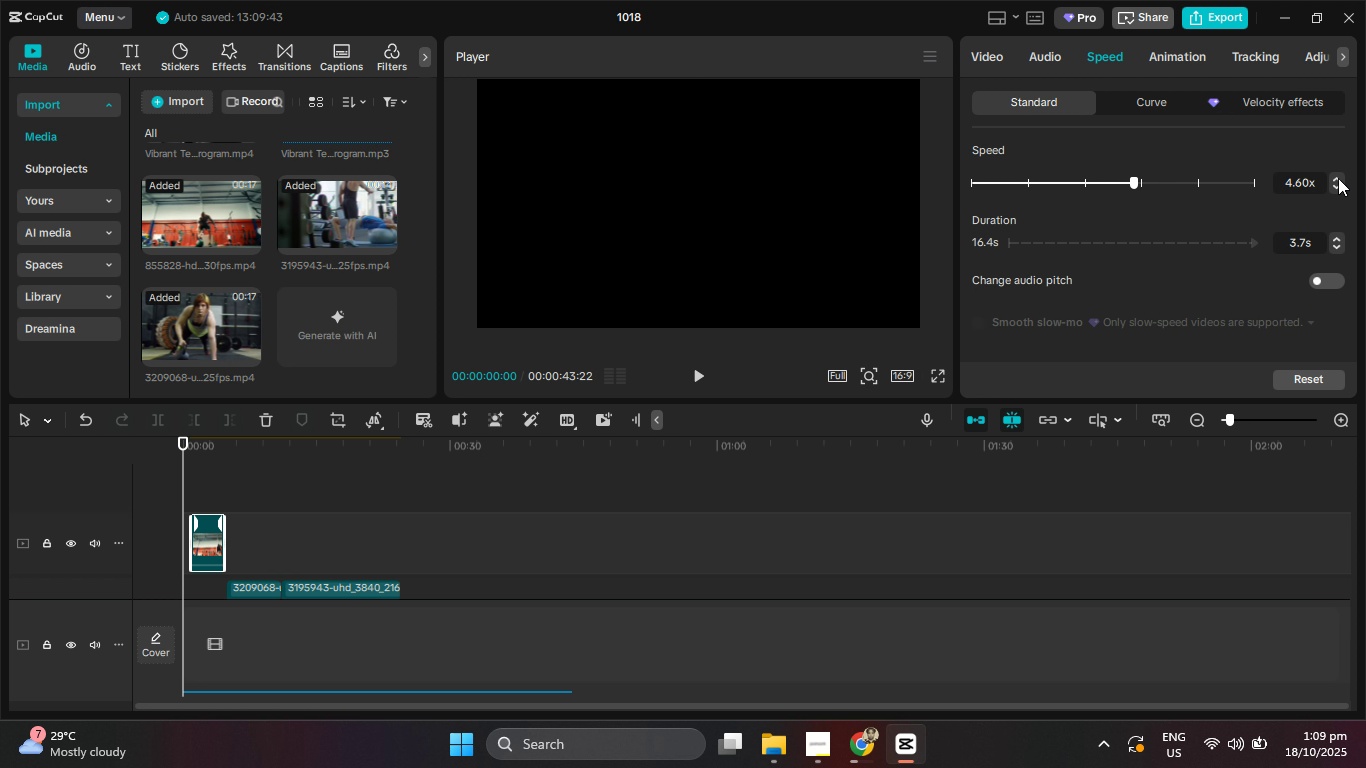 
triple_click([1338, 178])
 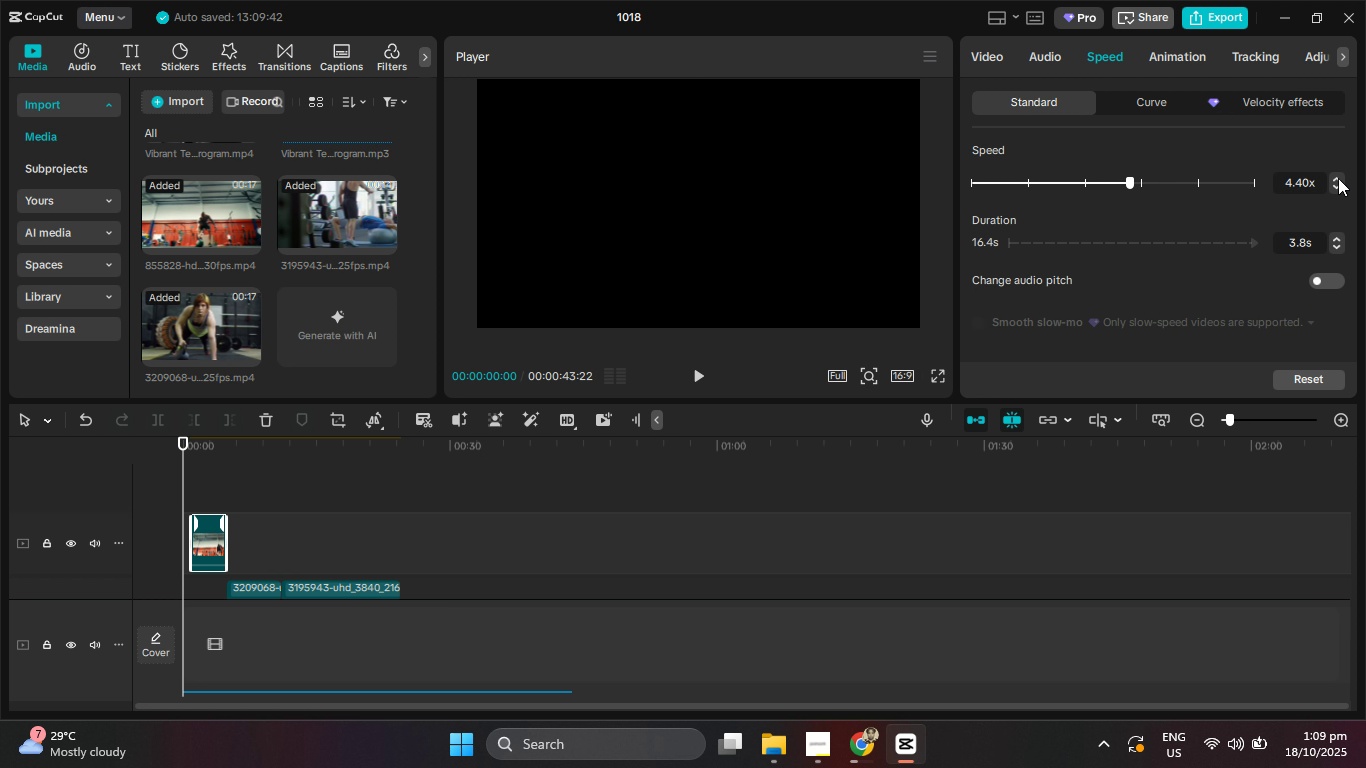 
triple_click([1338, 178])
 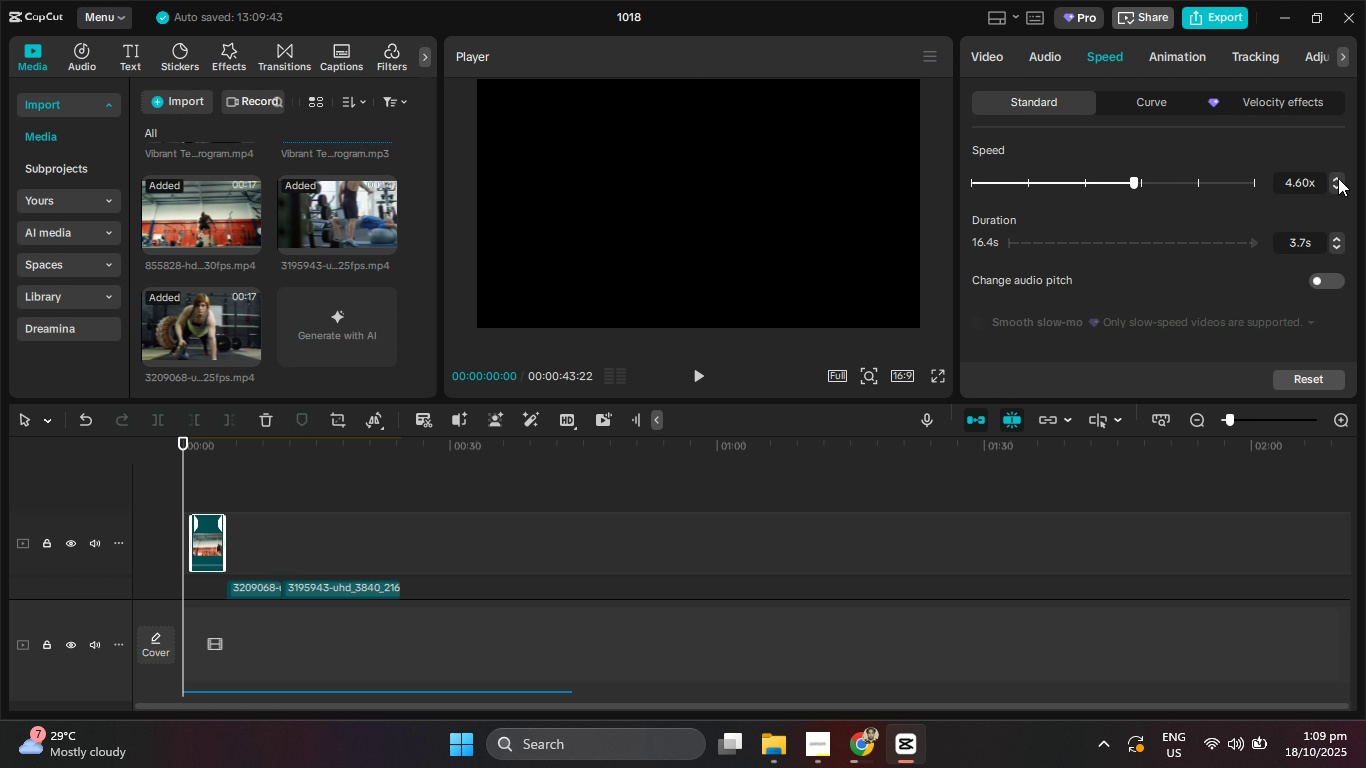 
triple_click([1338, 178])
 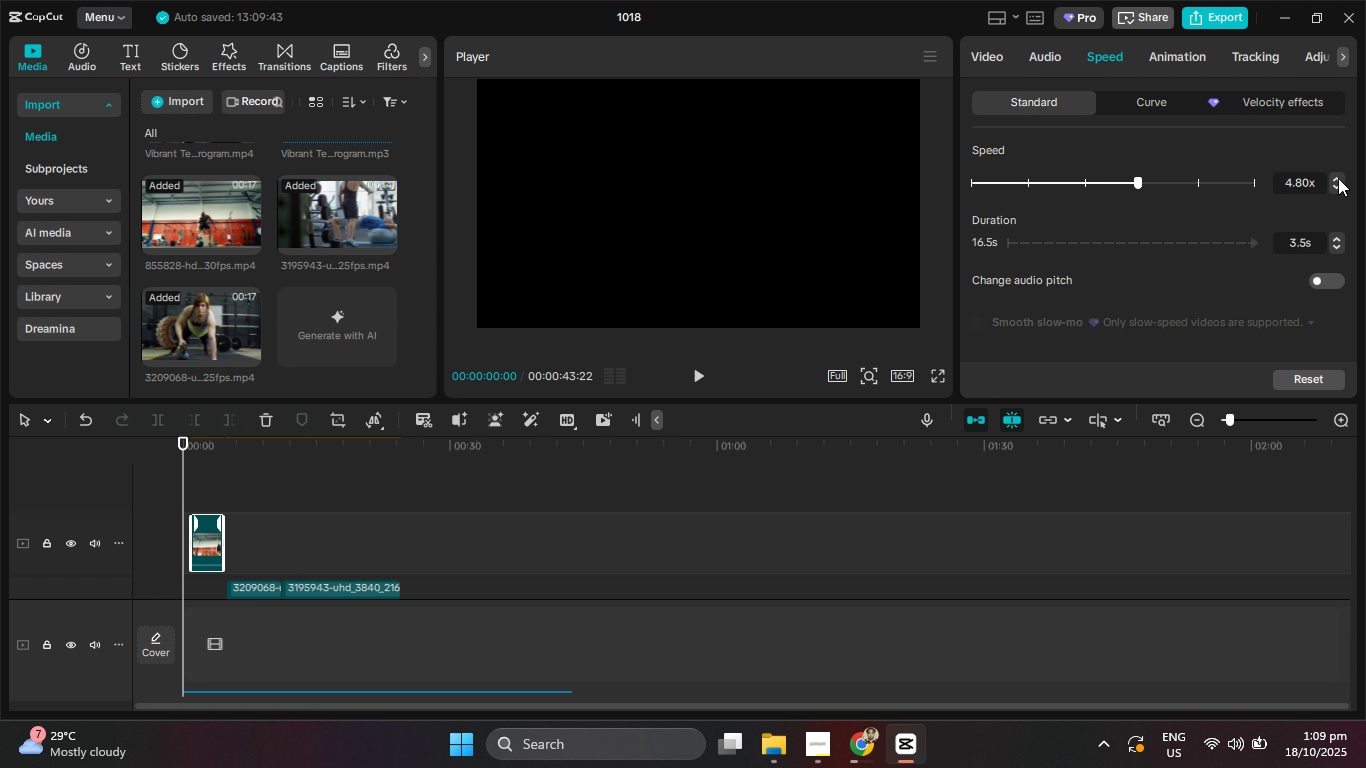 
triple_click([1338, 178])
 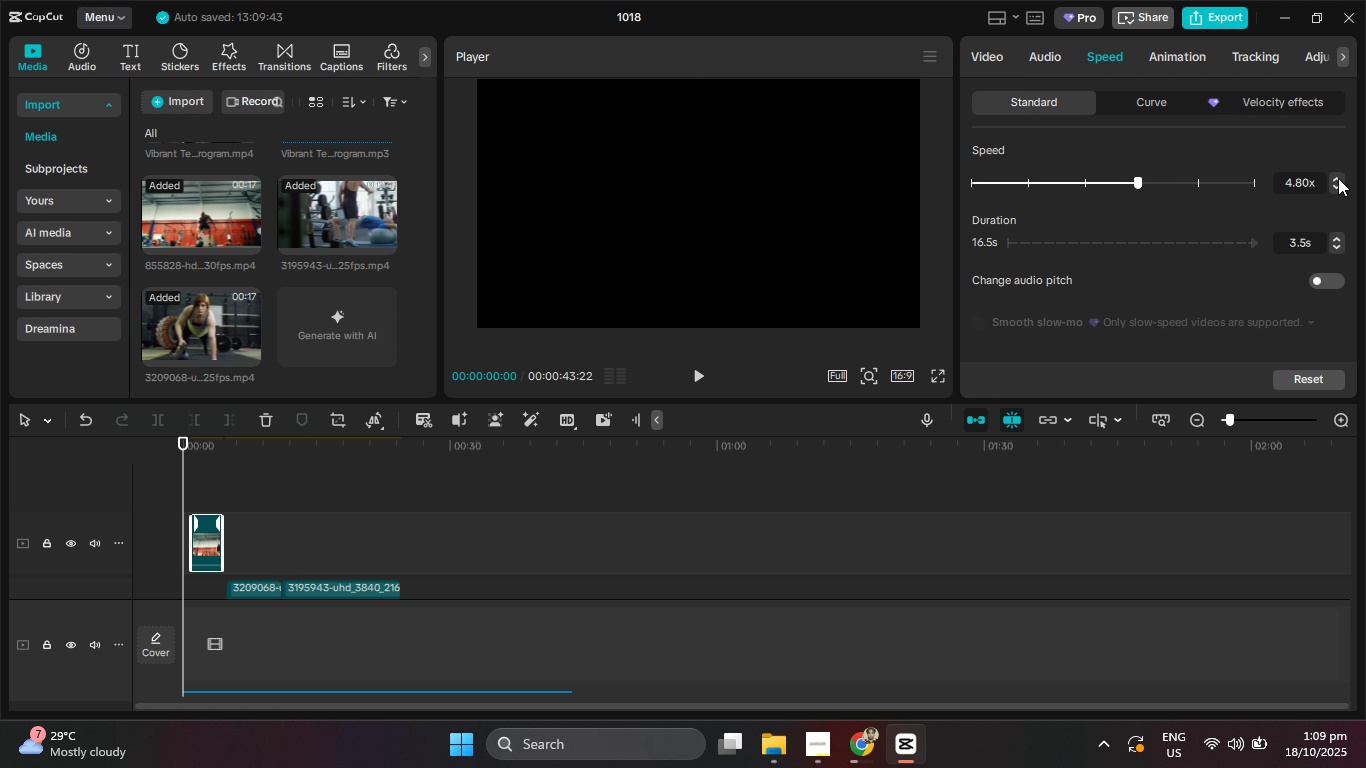 
triple_click([1338, 178])
 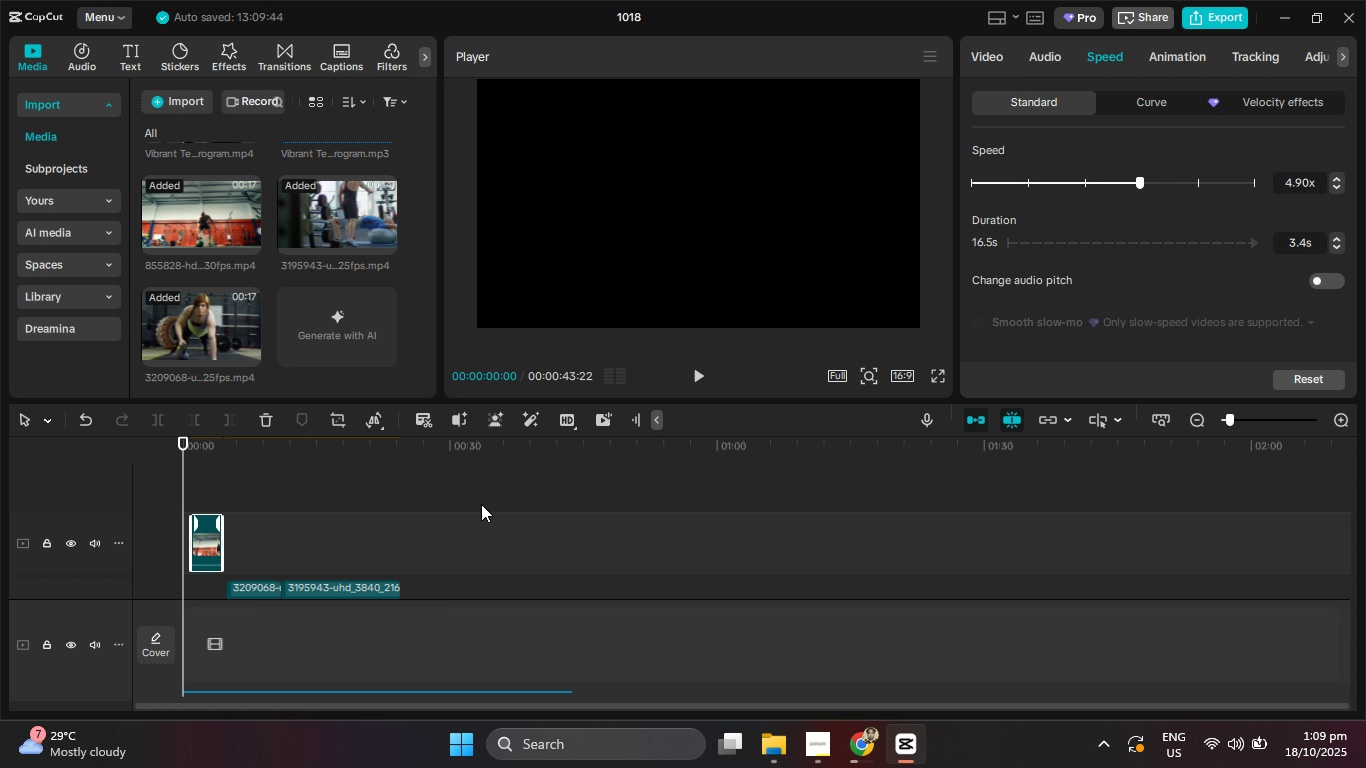 
triple_click([1338, 178])
 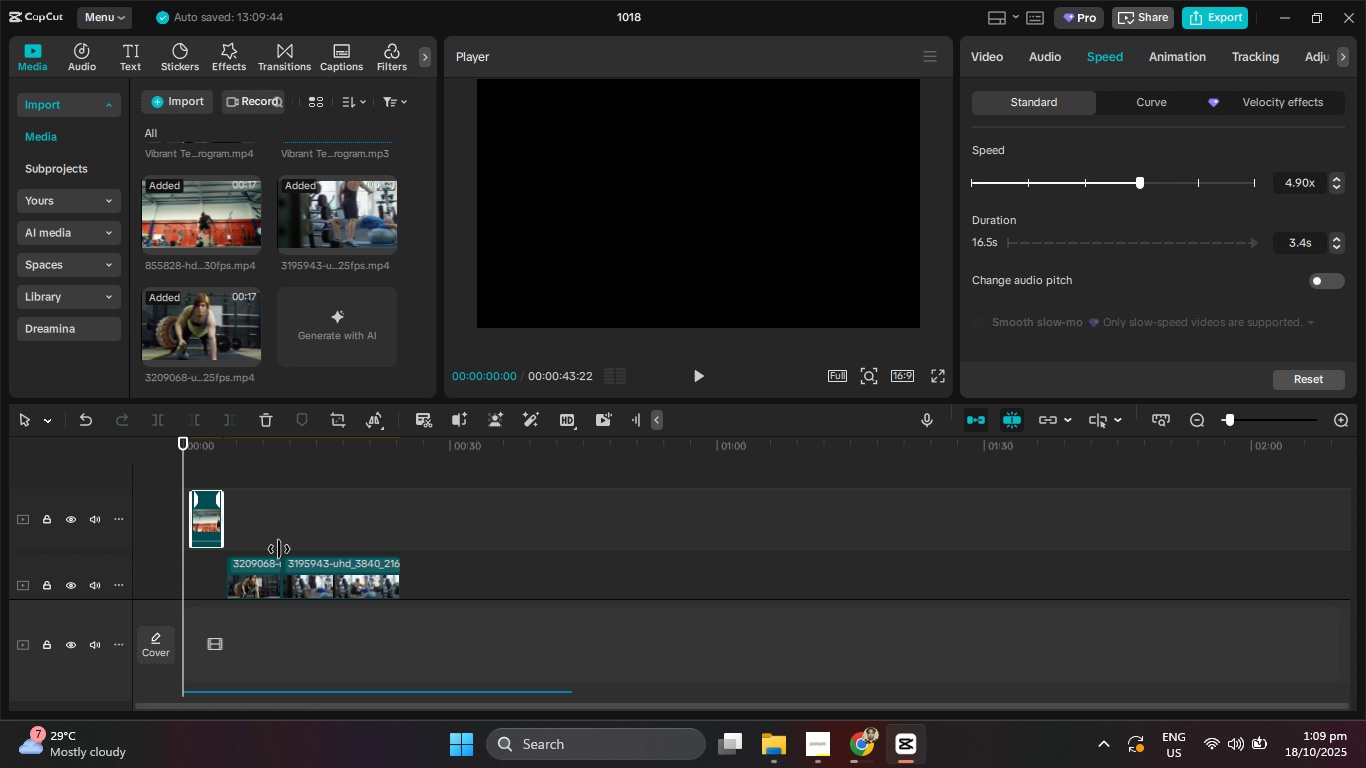 
scroll: coordinate [252, 505], scroll_direction: down, amount: 3.0
 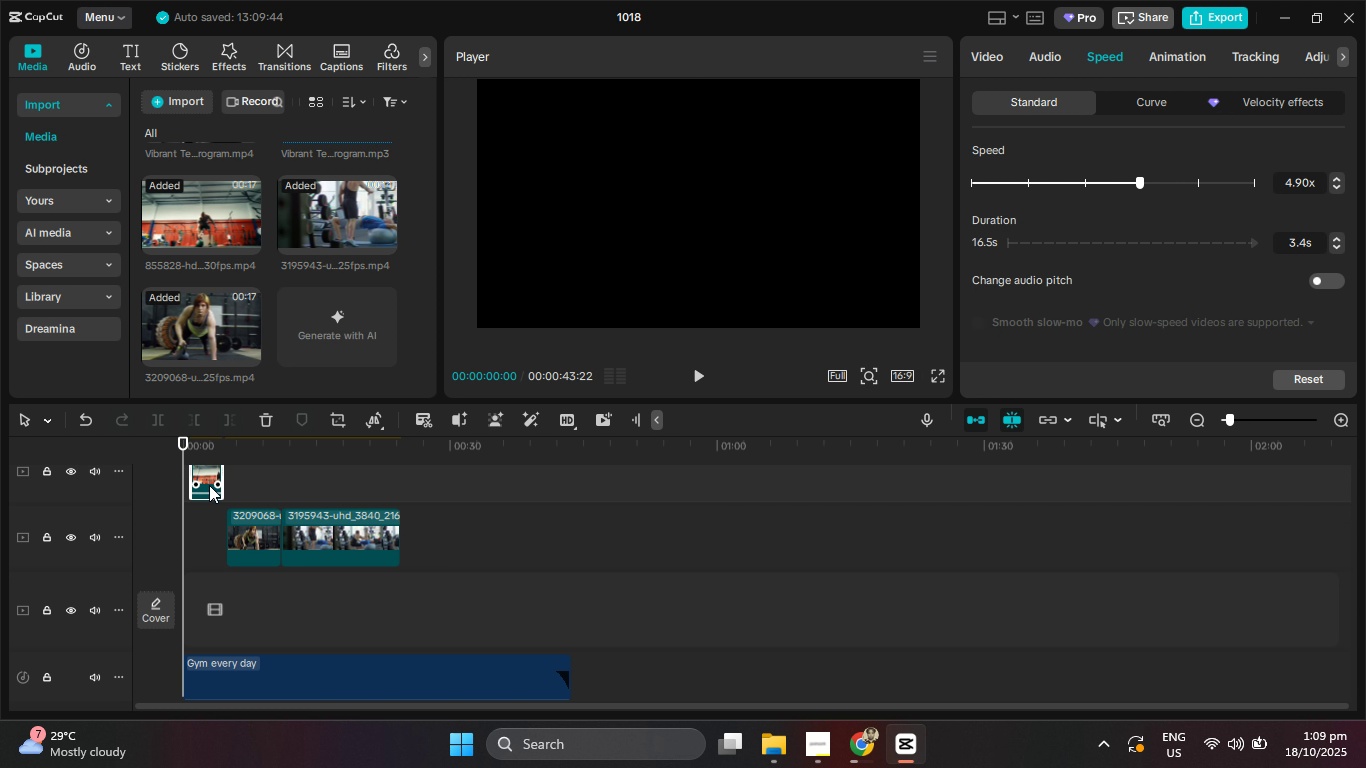 
left_click_drag(start_coordinate=[209, 485], to_coordinate=[216, 559])
 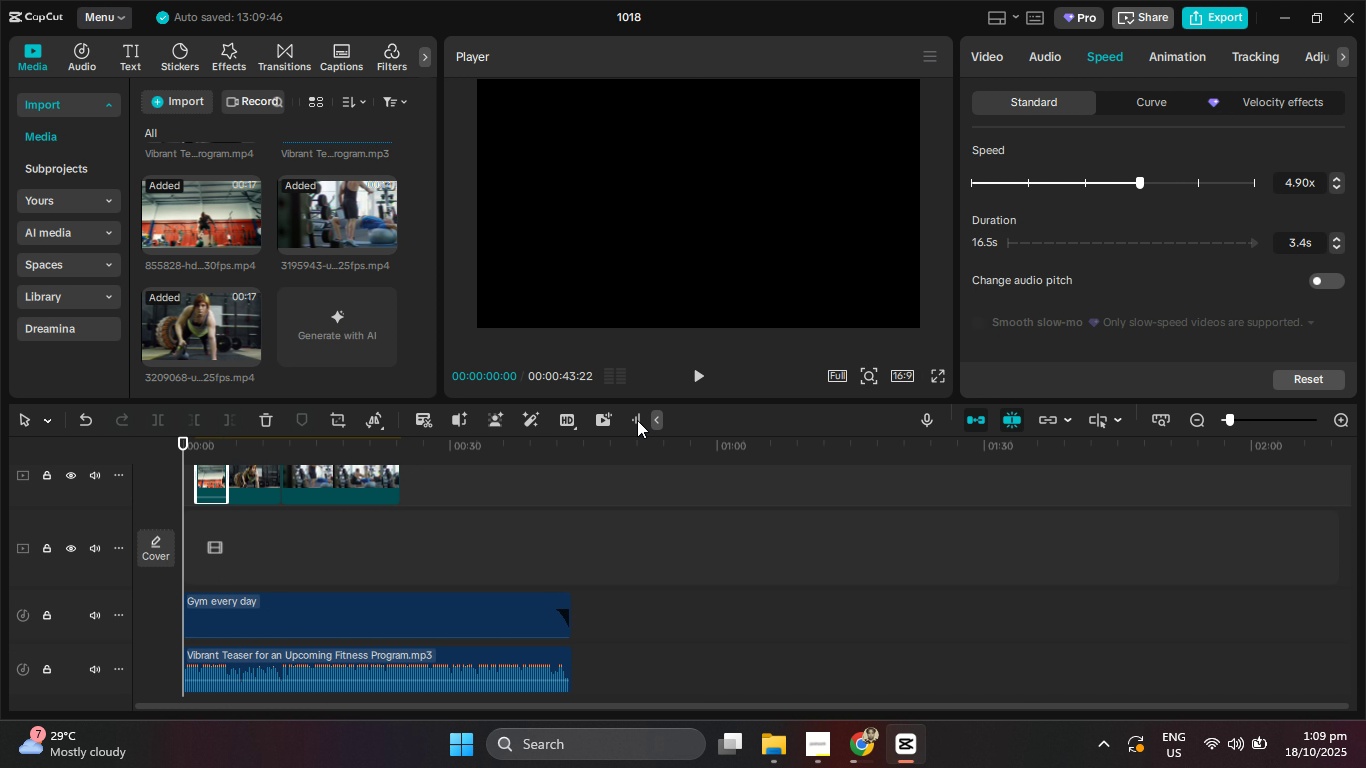 
left_click([699, 378])
 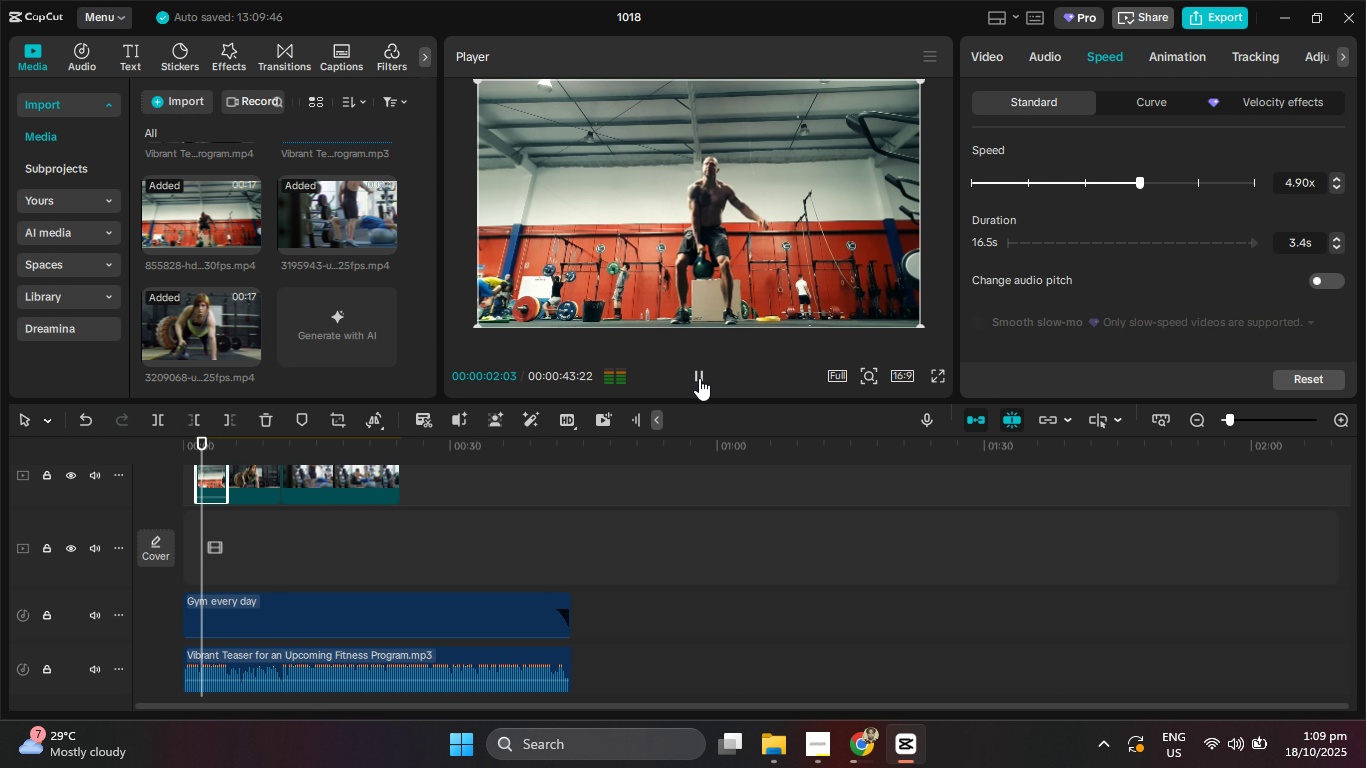 
left_click([699, 378])
 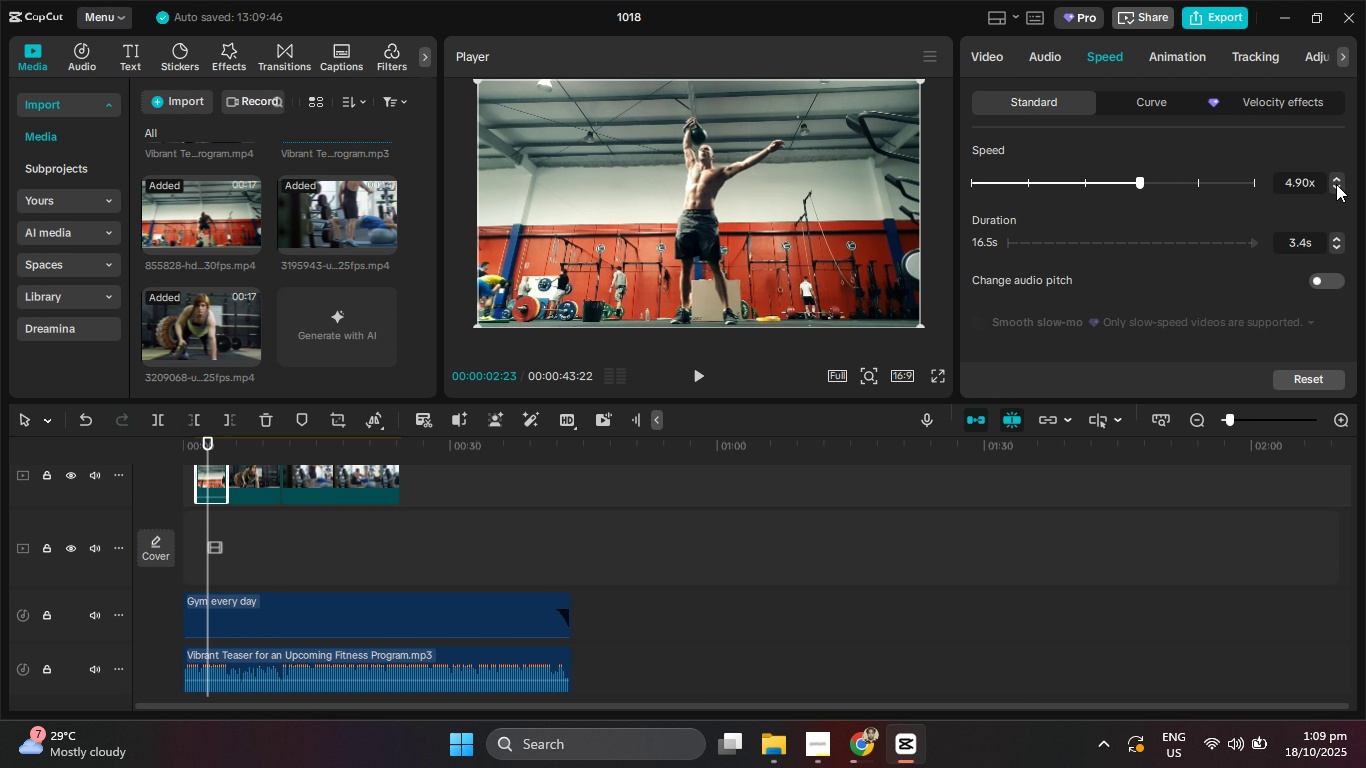 
double_click([1336, 186])
 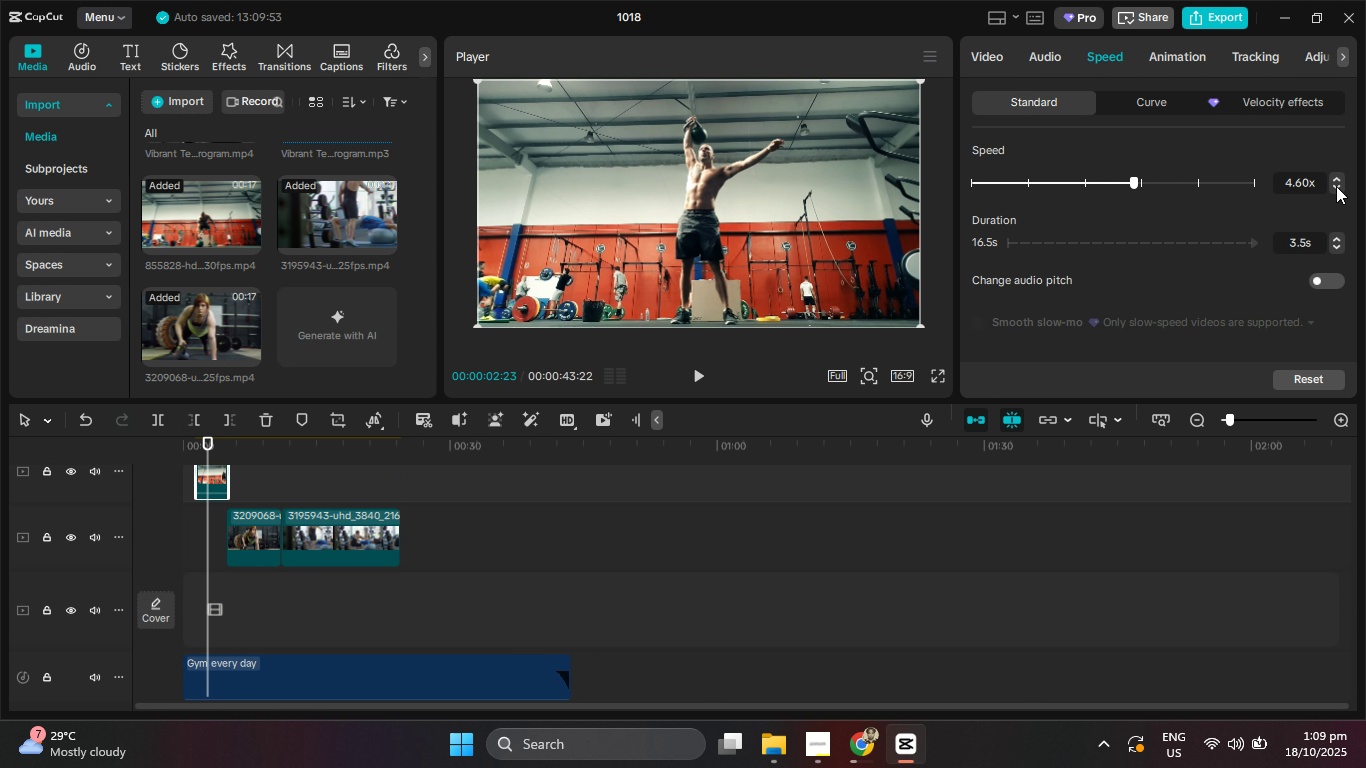 
triple_click([1336, 186])
 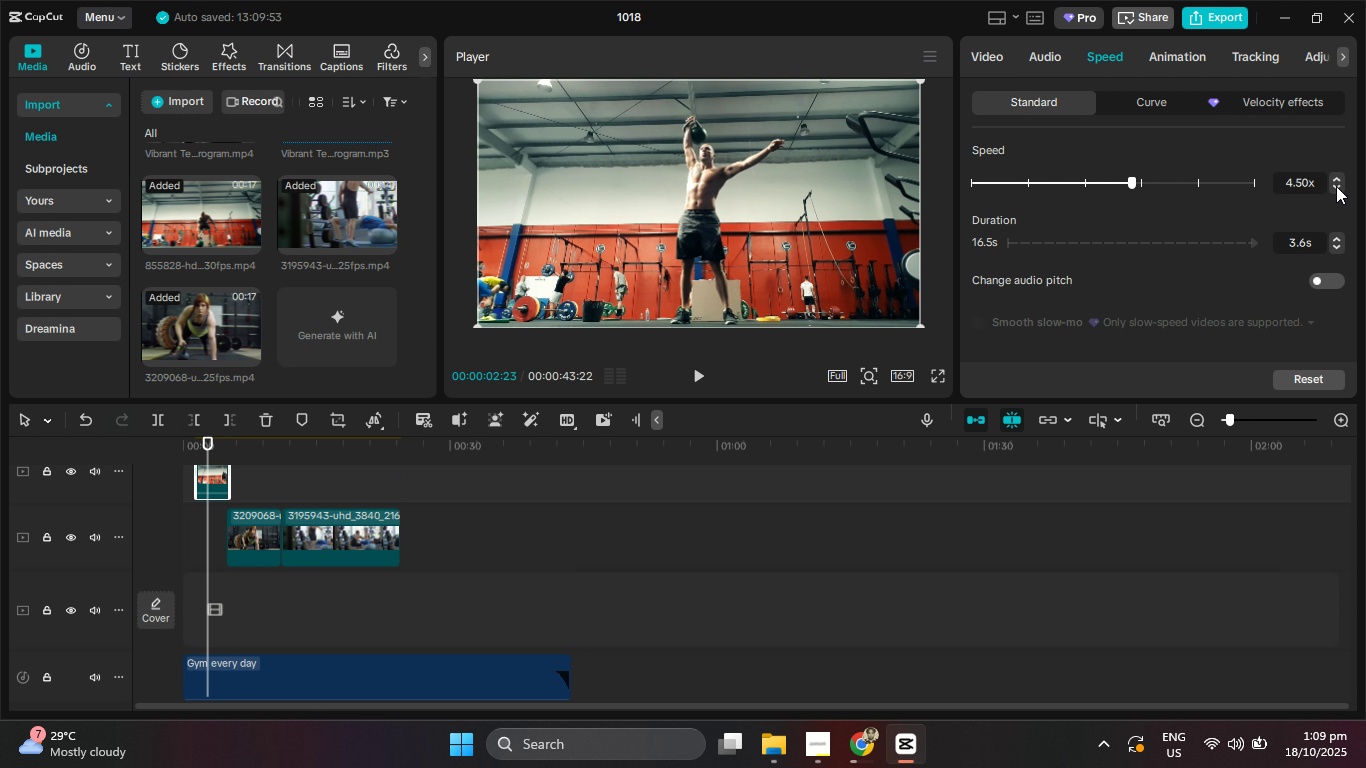 
triple_click([1336, 186])
 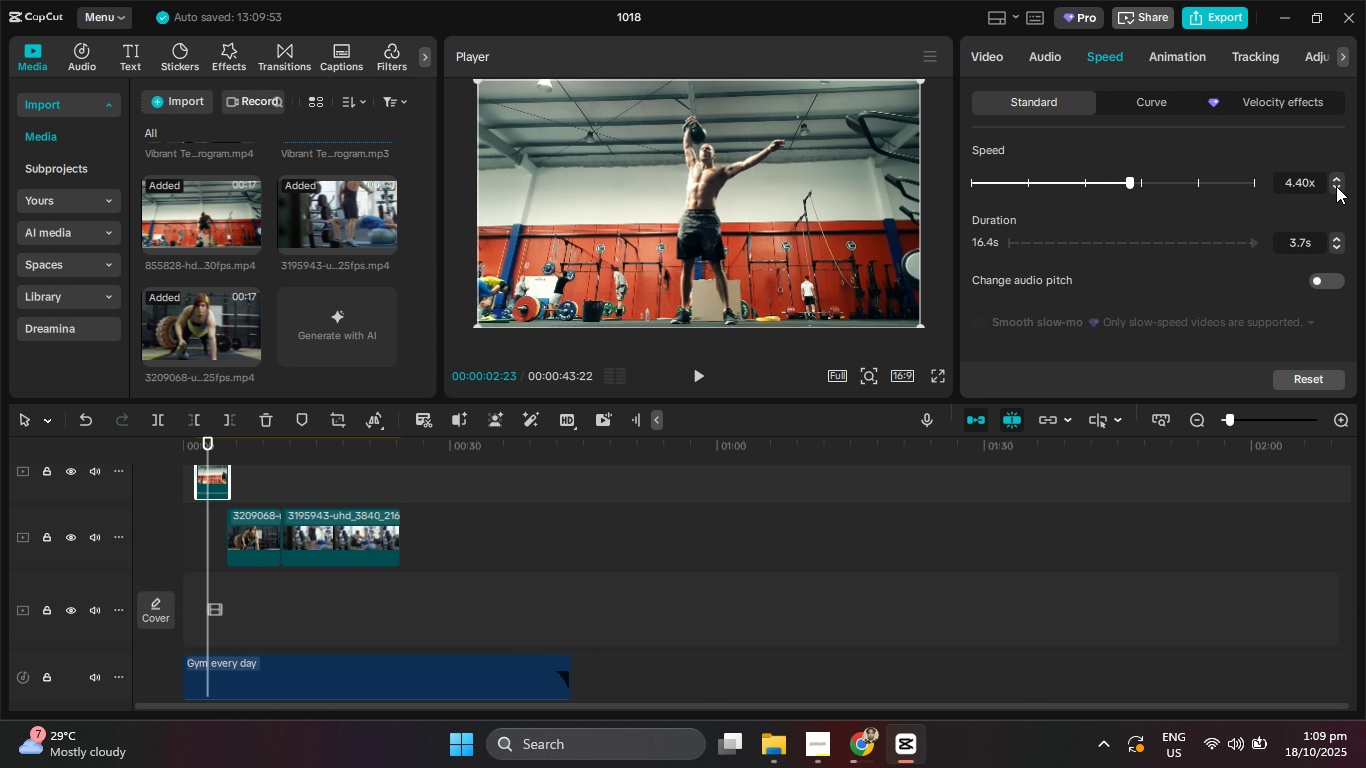 
triple_click([1336, 186])
 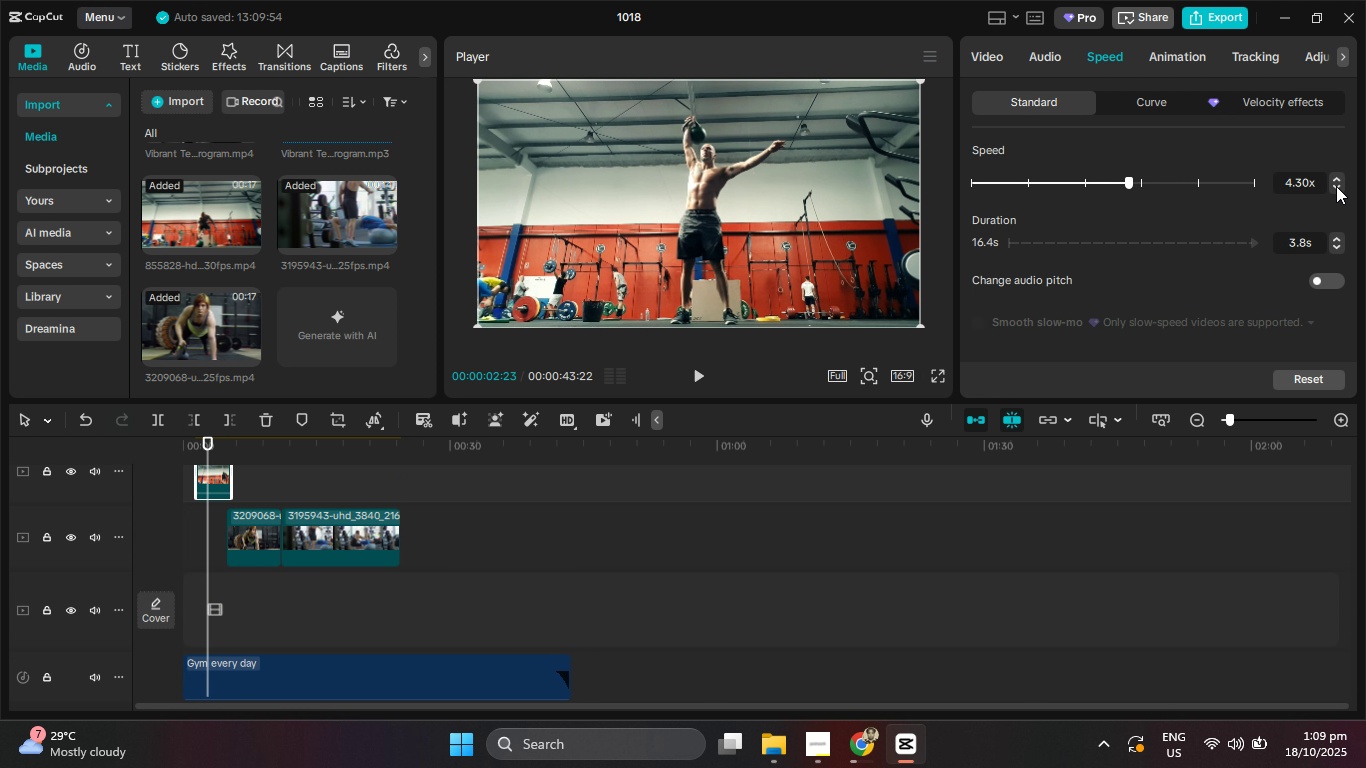 
triple_click([1336, 186])
 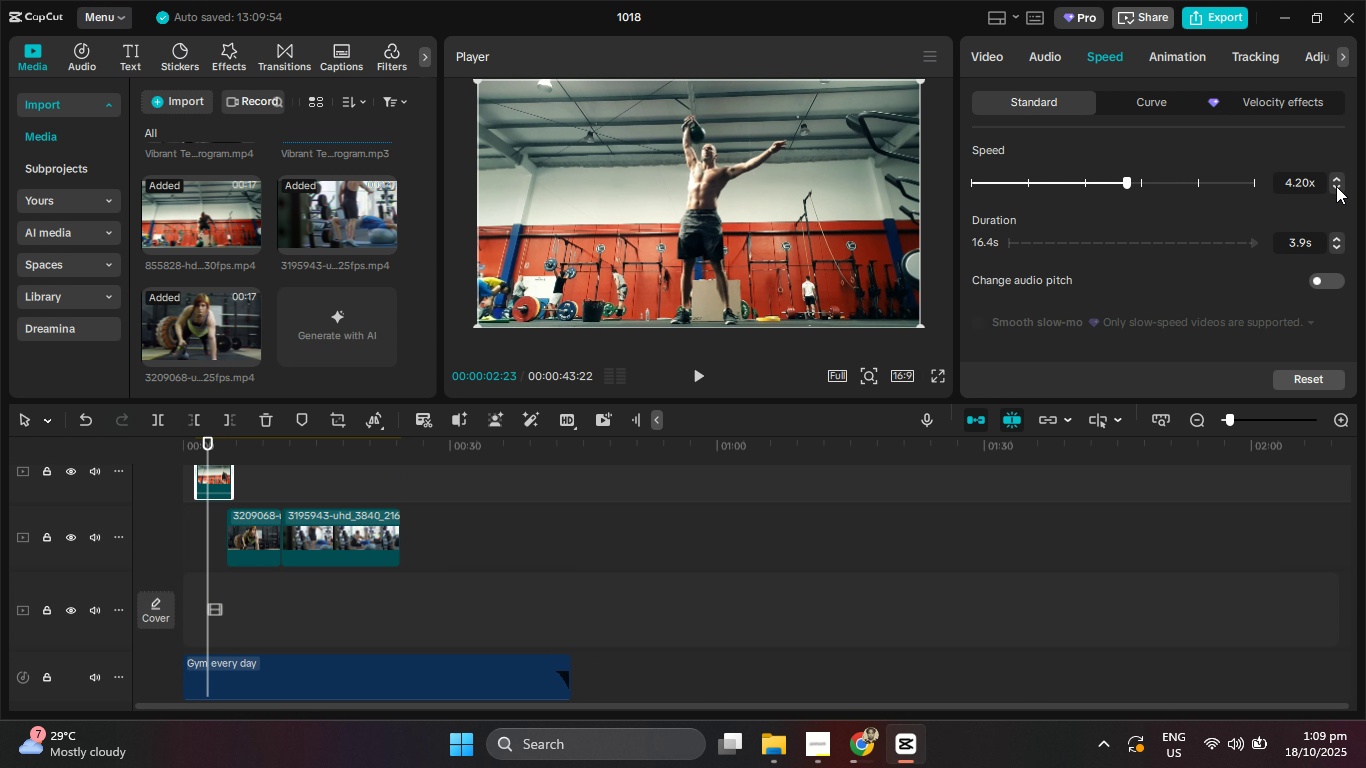 
triple_click([1336, 186])
 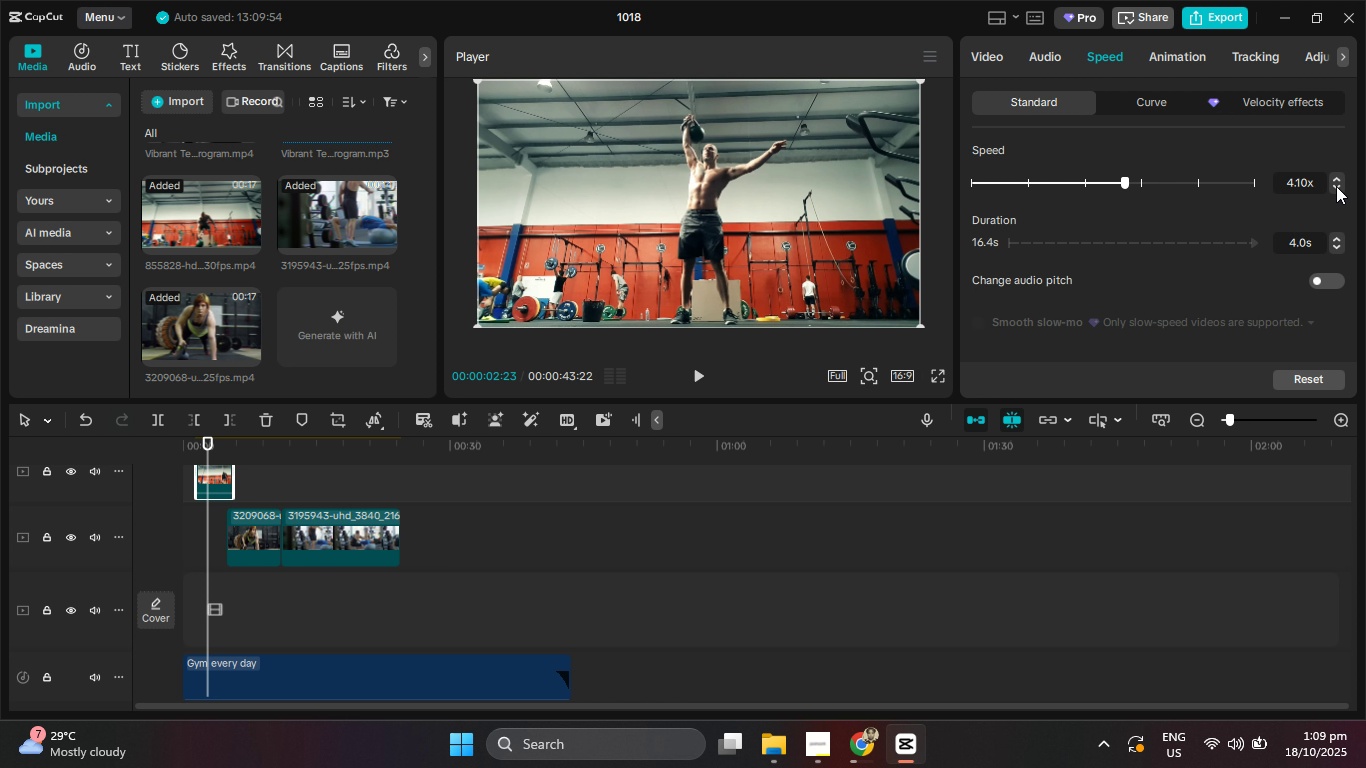 
triple_click([1336, 186])
 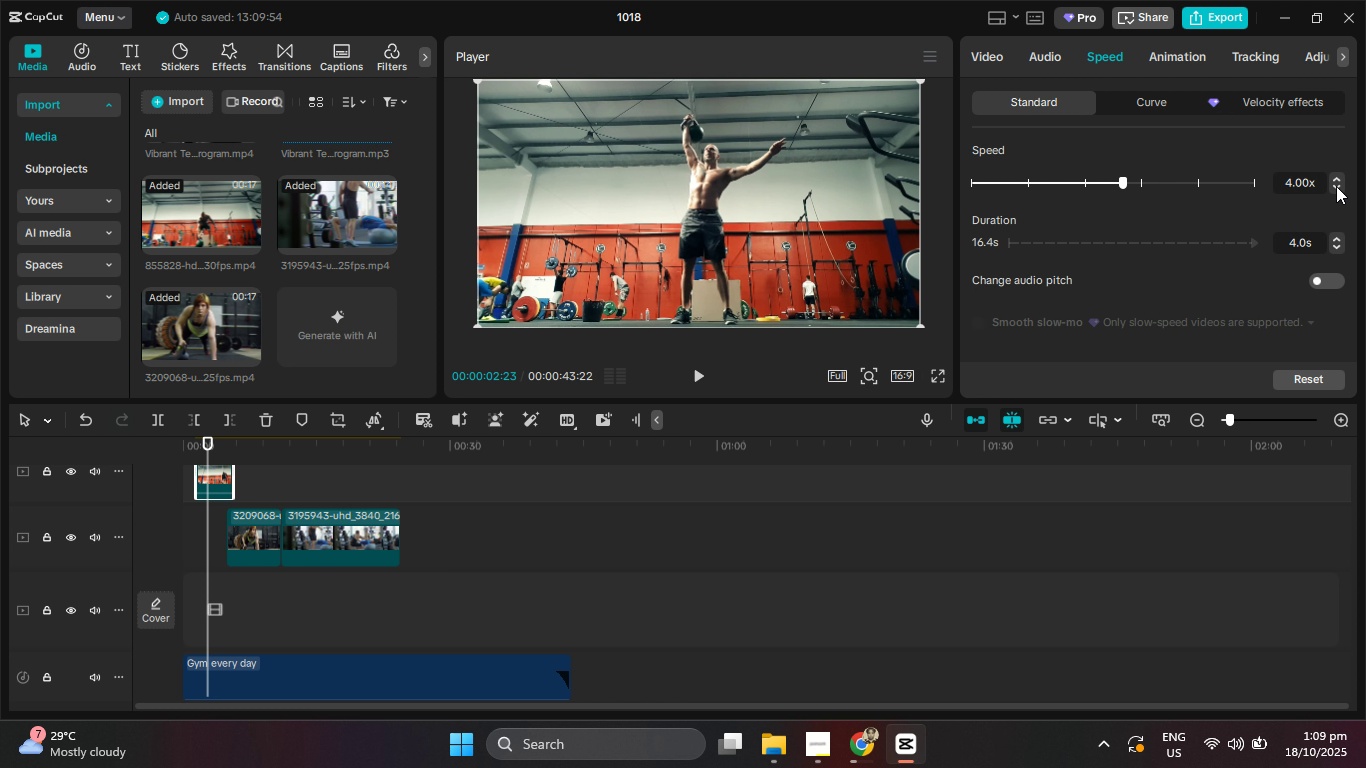 
triple_click([1336, 186])
 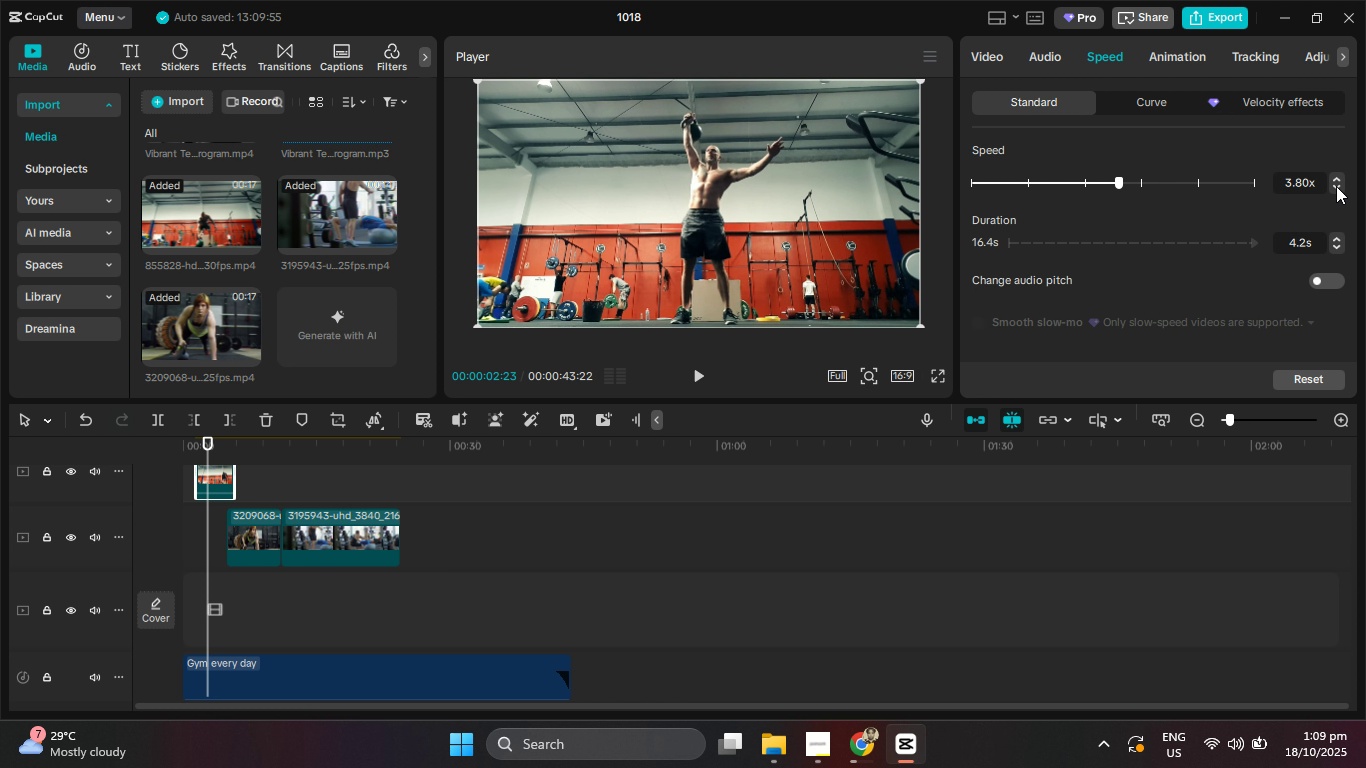 
triple_click([1336, 186])
 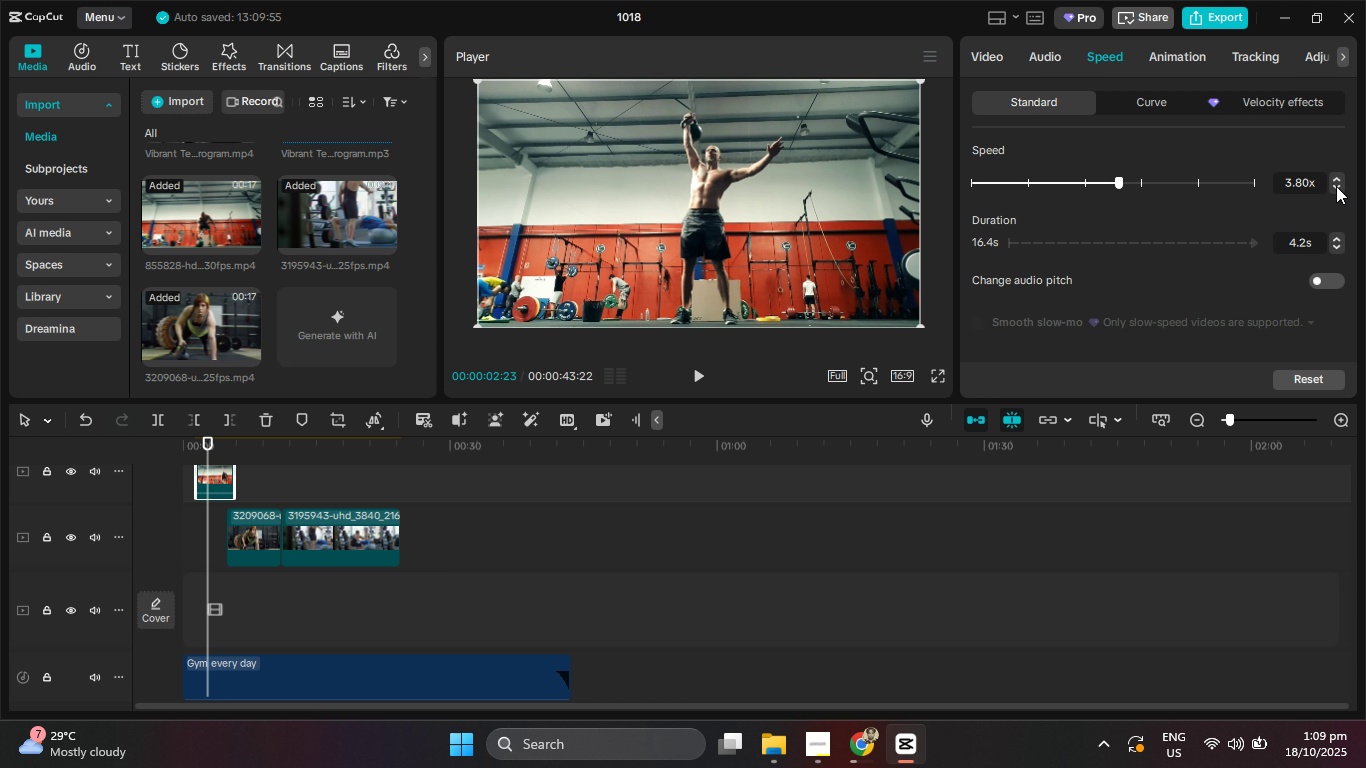 
triple_click([1336, 186])
 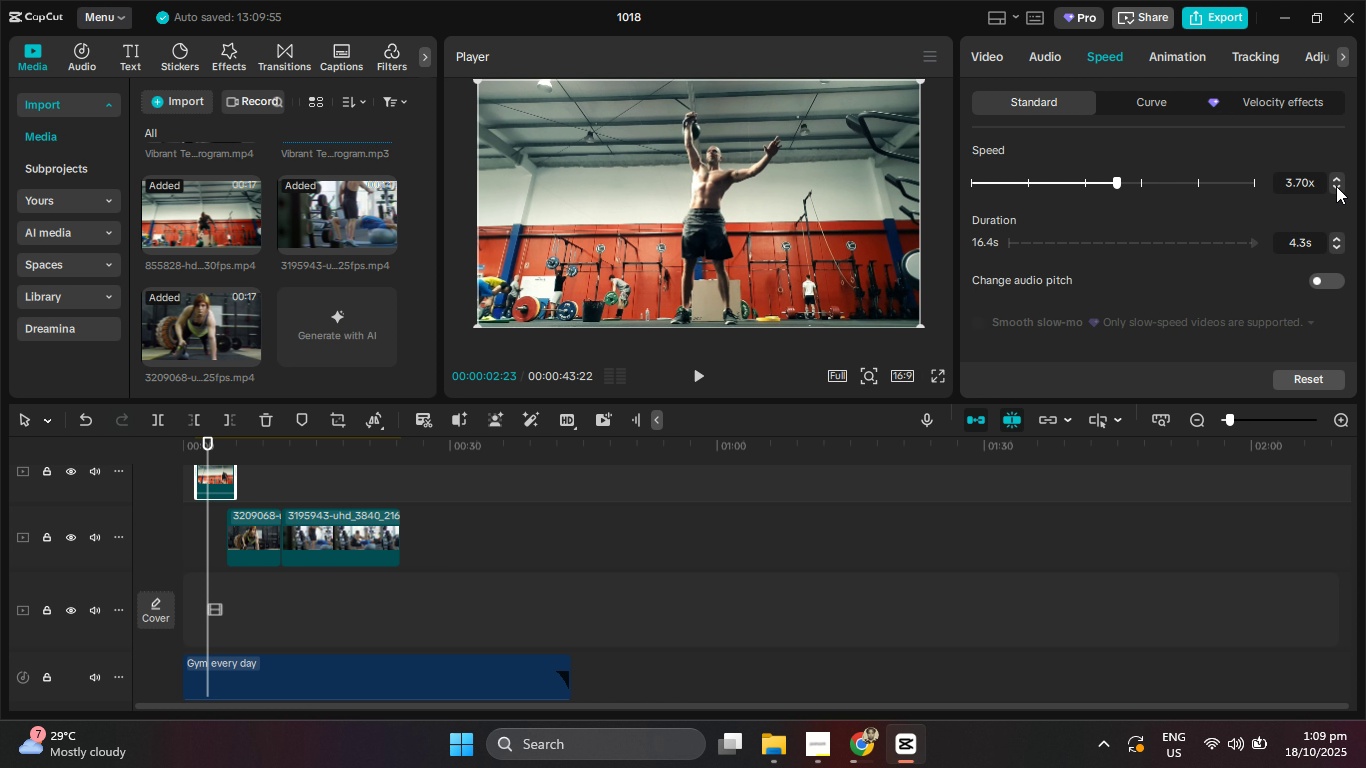 
triple_click([1336, 186])
 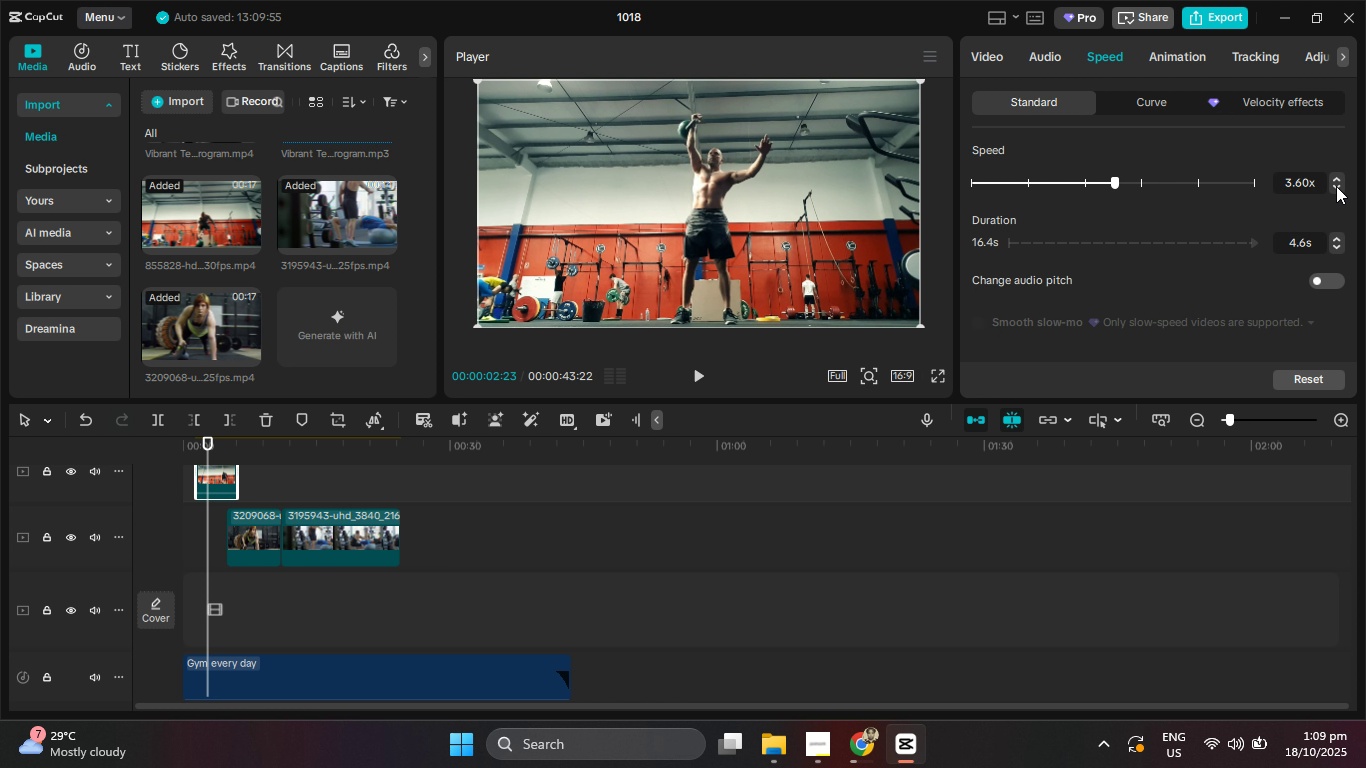 
triple_click([1336, 186])
 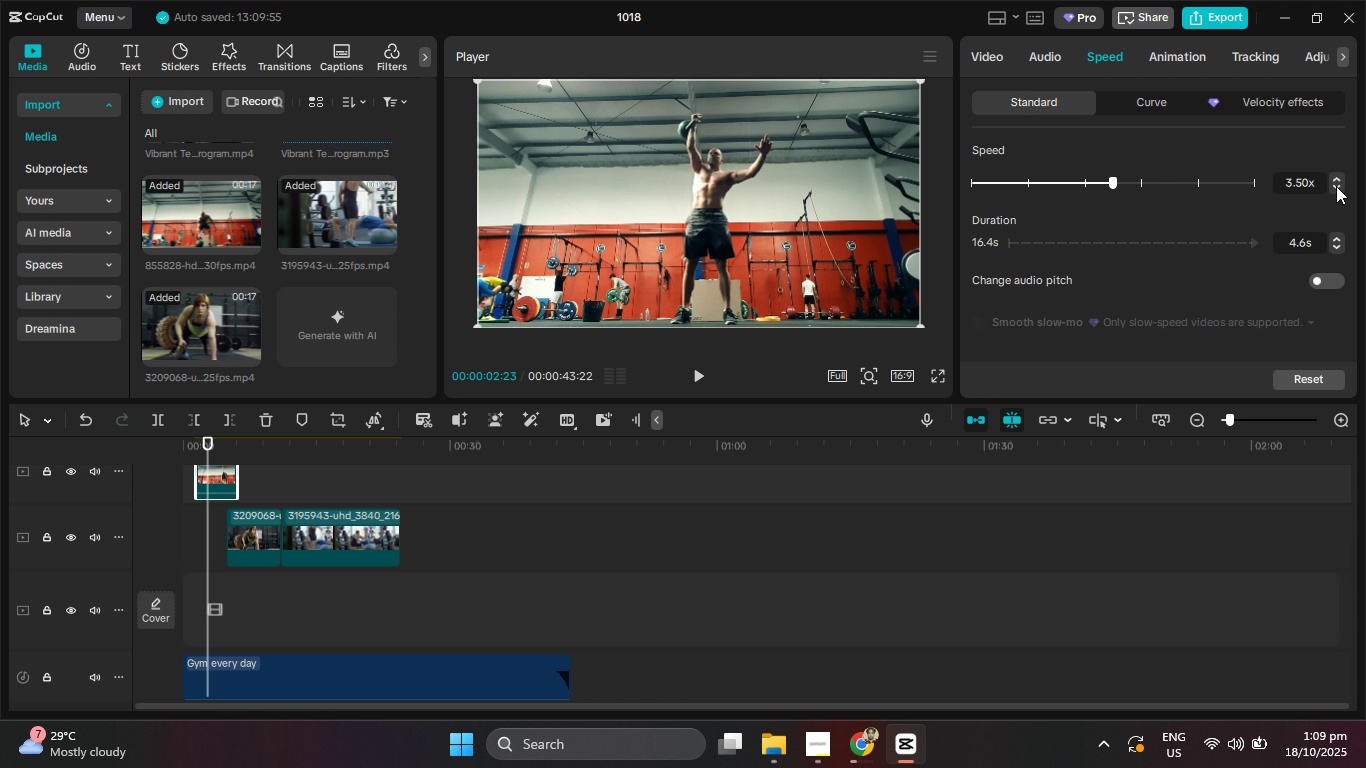 
triple_click([1336, 186])
 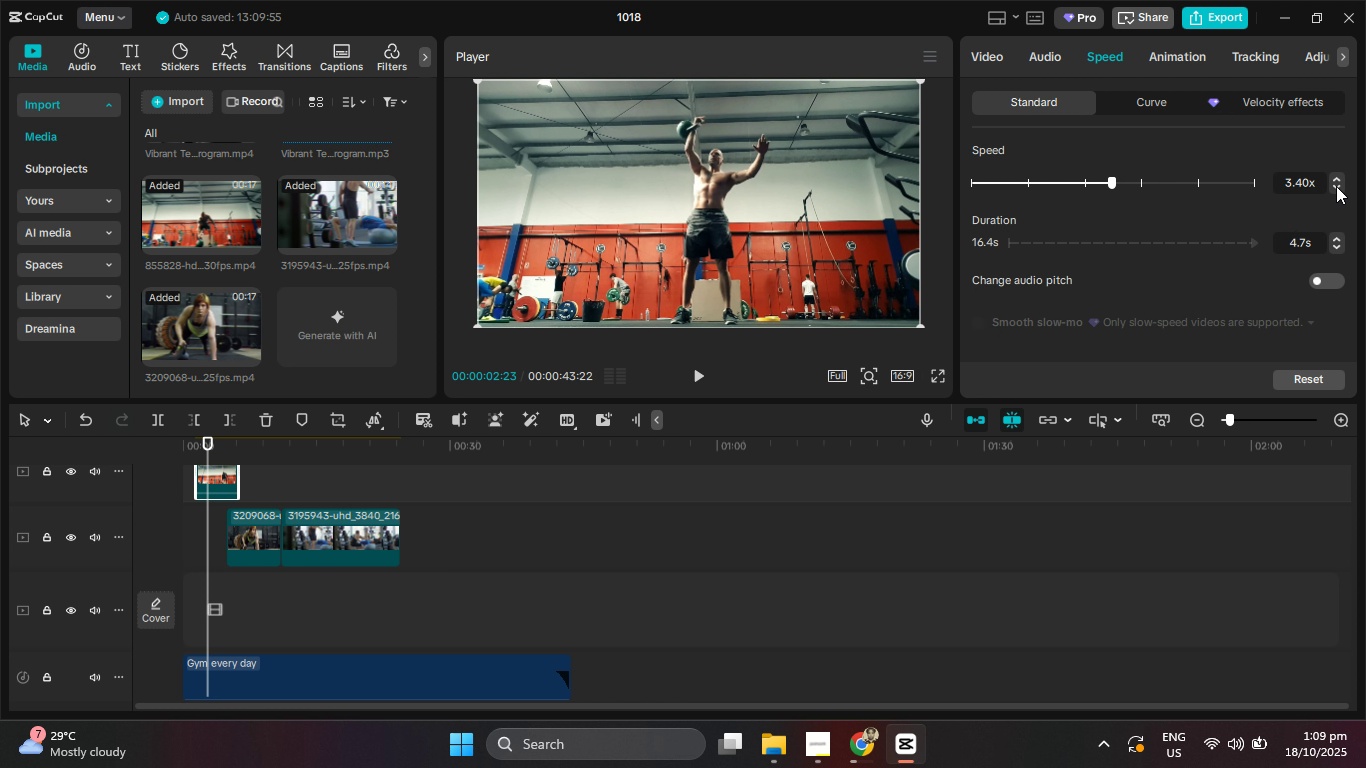 
triple_click([1336, 186])
 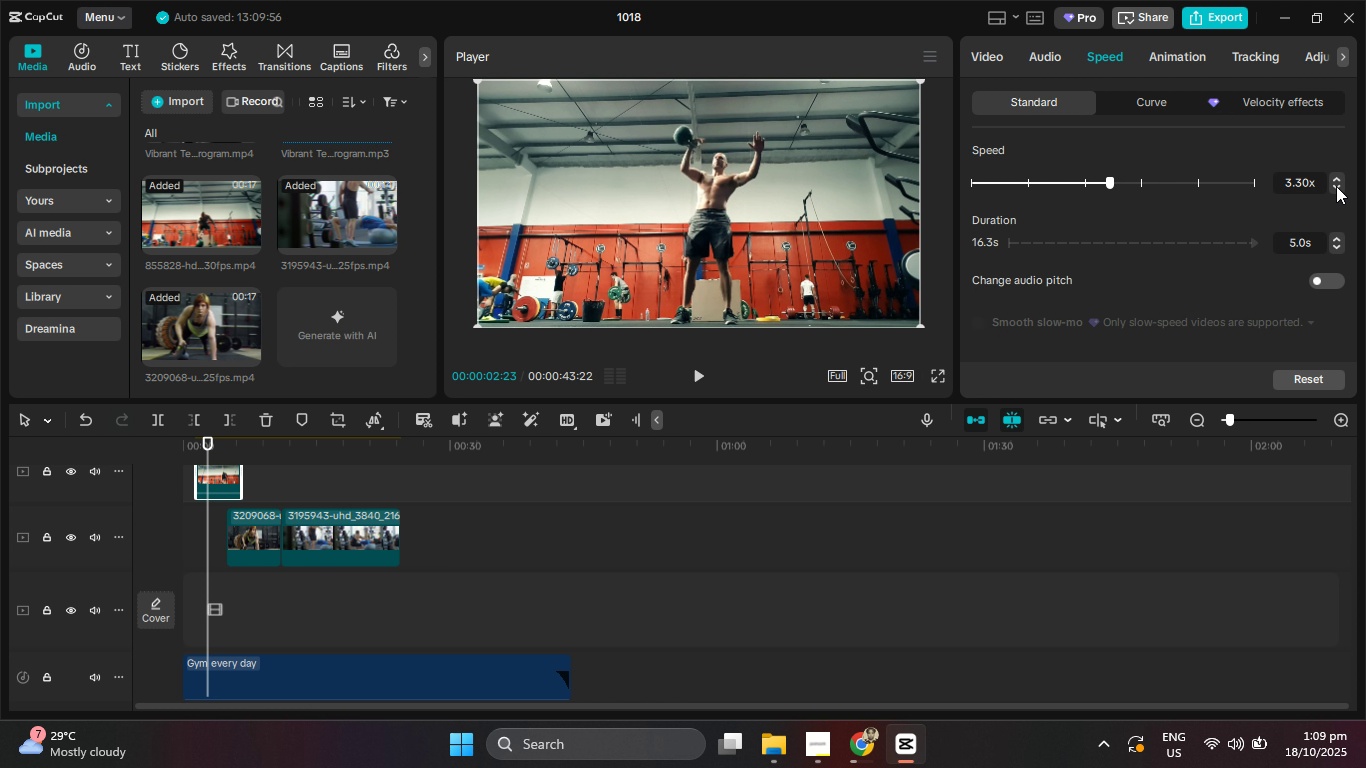 
triple_click([1336, 186])
 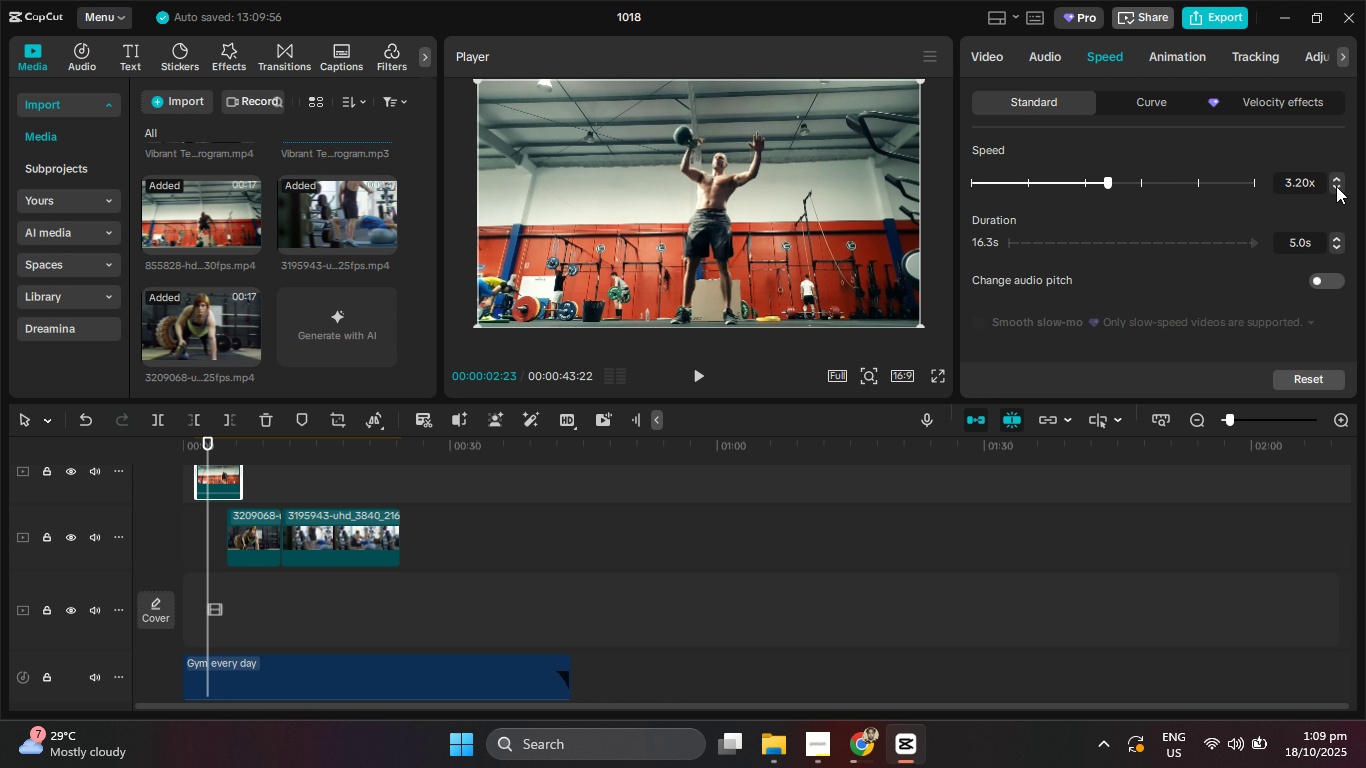 
triple_click([1336, 186])
 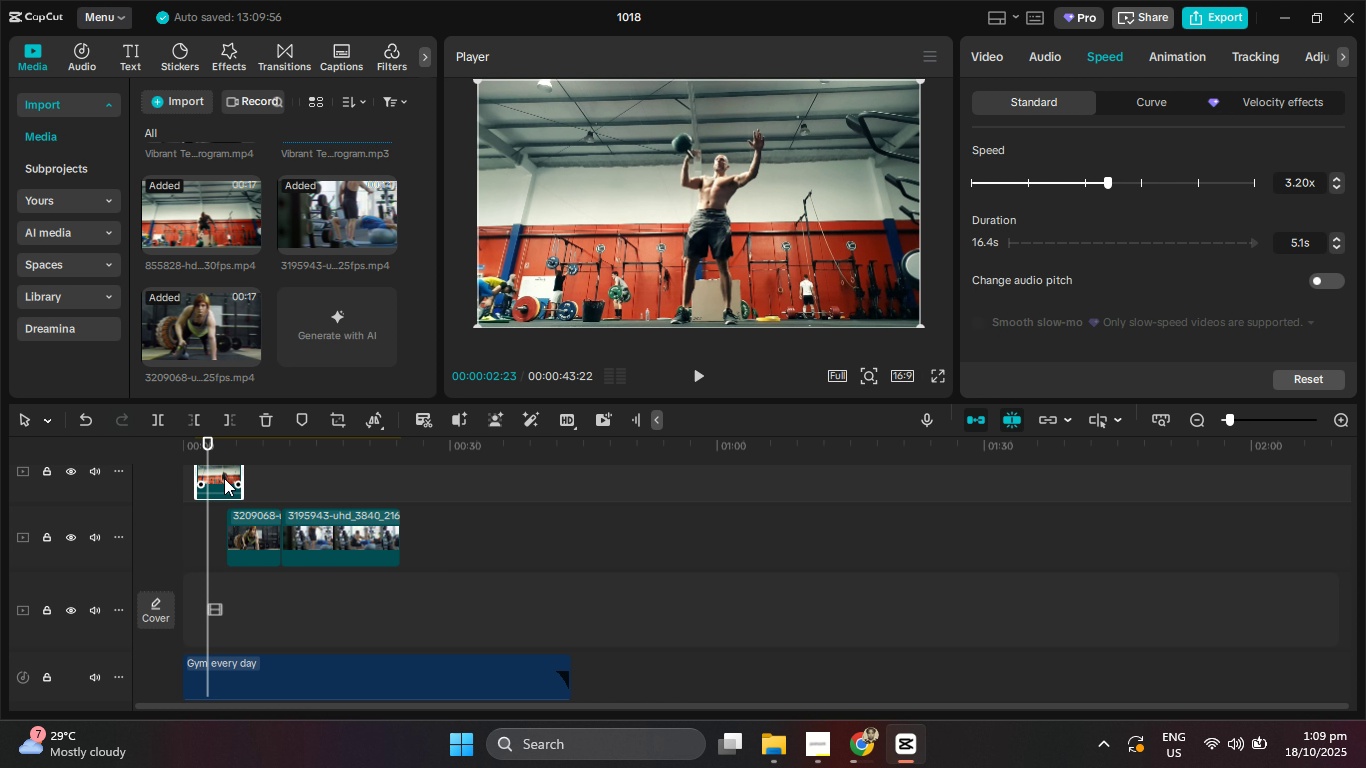 
left_click_drag(start_coordinate=[224, 478], to_coordinate=[245, 483])
 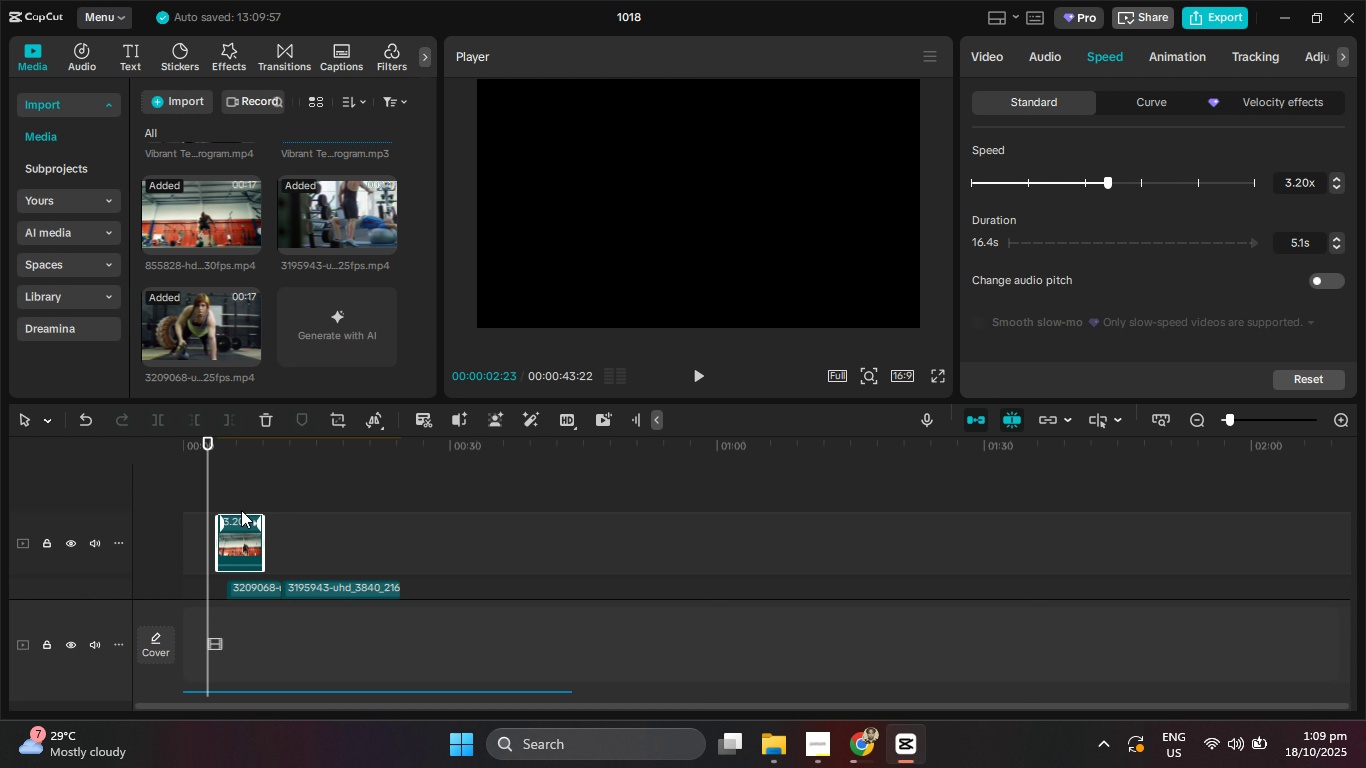 
scroll: coordinate [240, 507], scroll_direction: down, amount: 2.0
 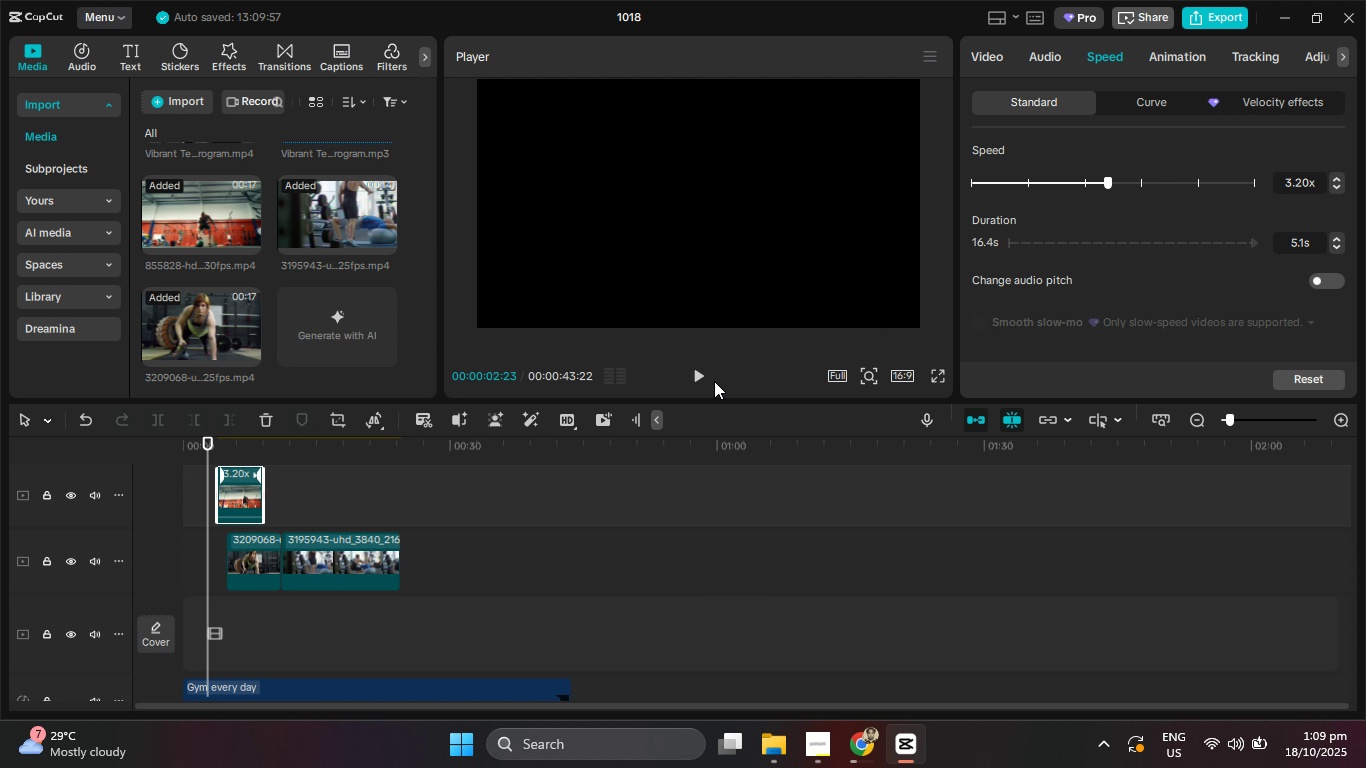 
left_click([714, 381])
 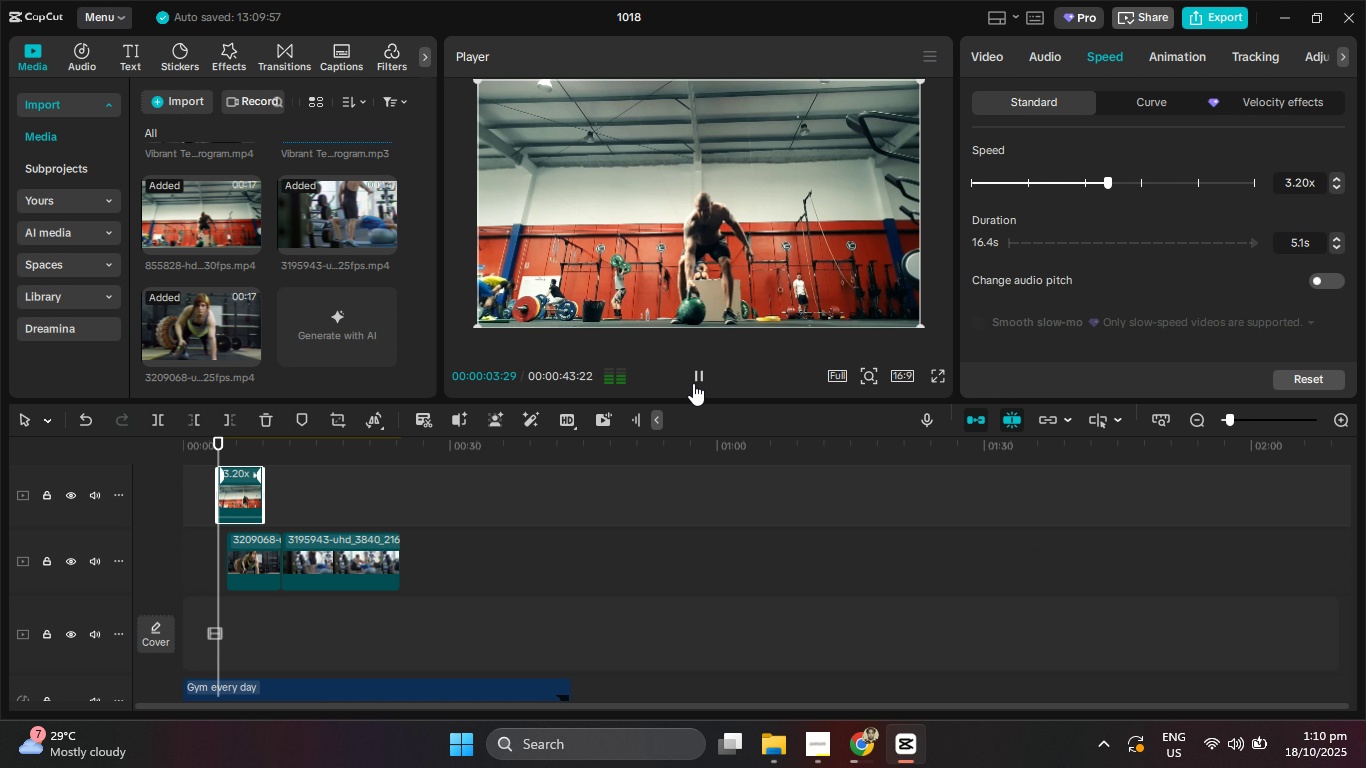 
left_click([693, 383])
 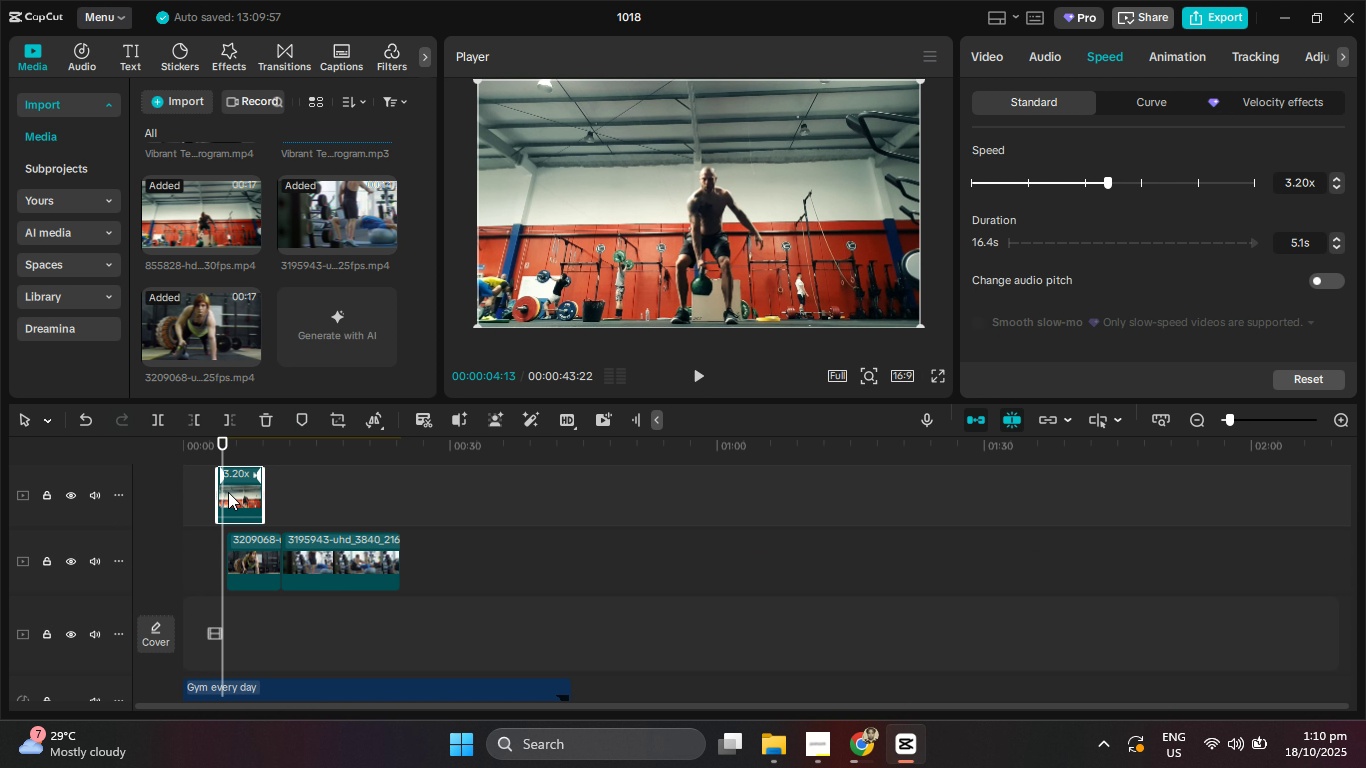 
left_click_drag(start_coordinate=[228, 492], to_coordinate=[225, 497])
 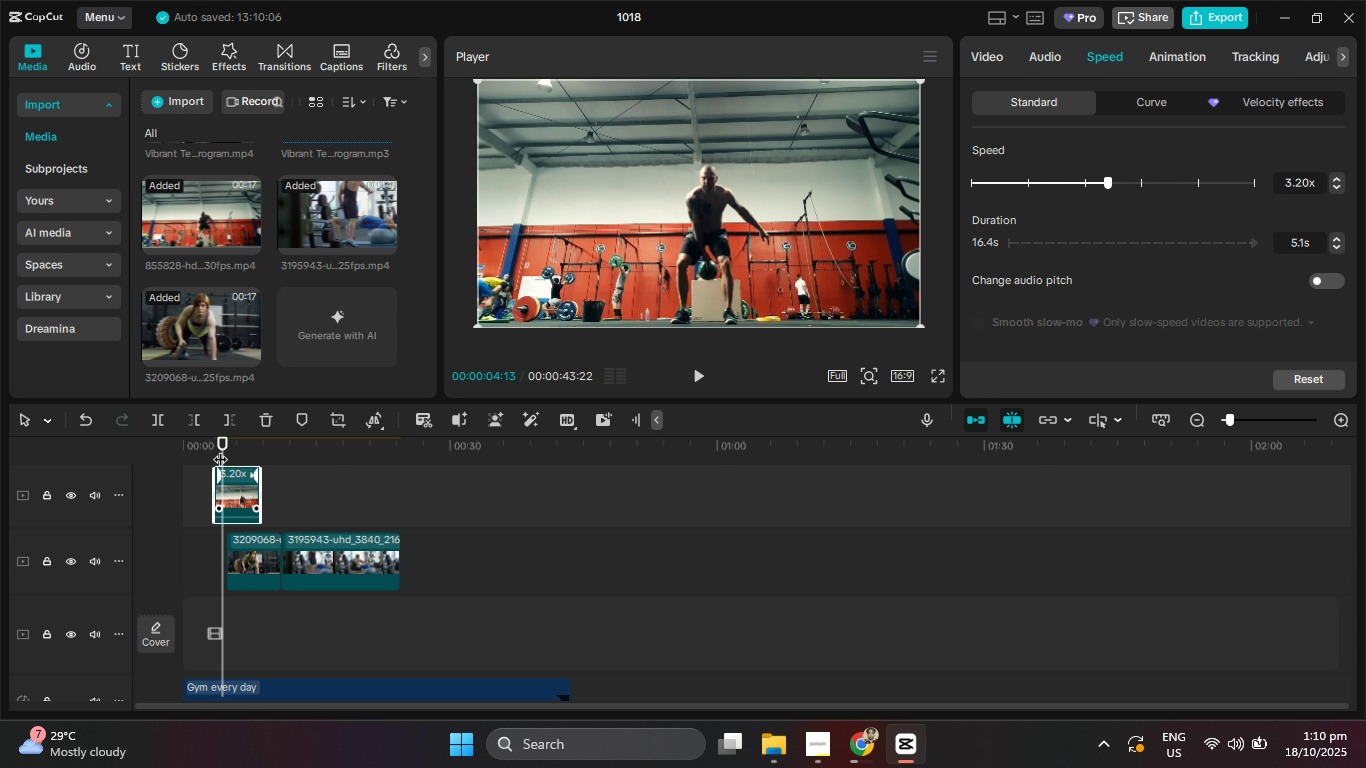 
left_click_drag(start_coordinate=[220, 449], to_coordinate=[214, 449])
 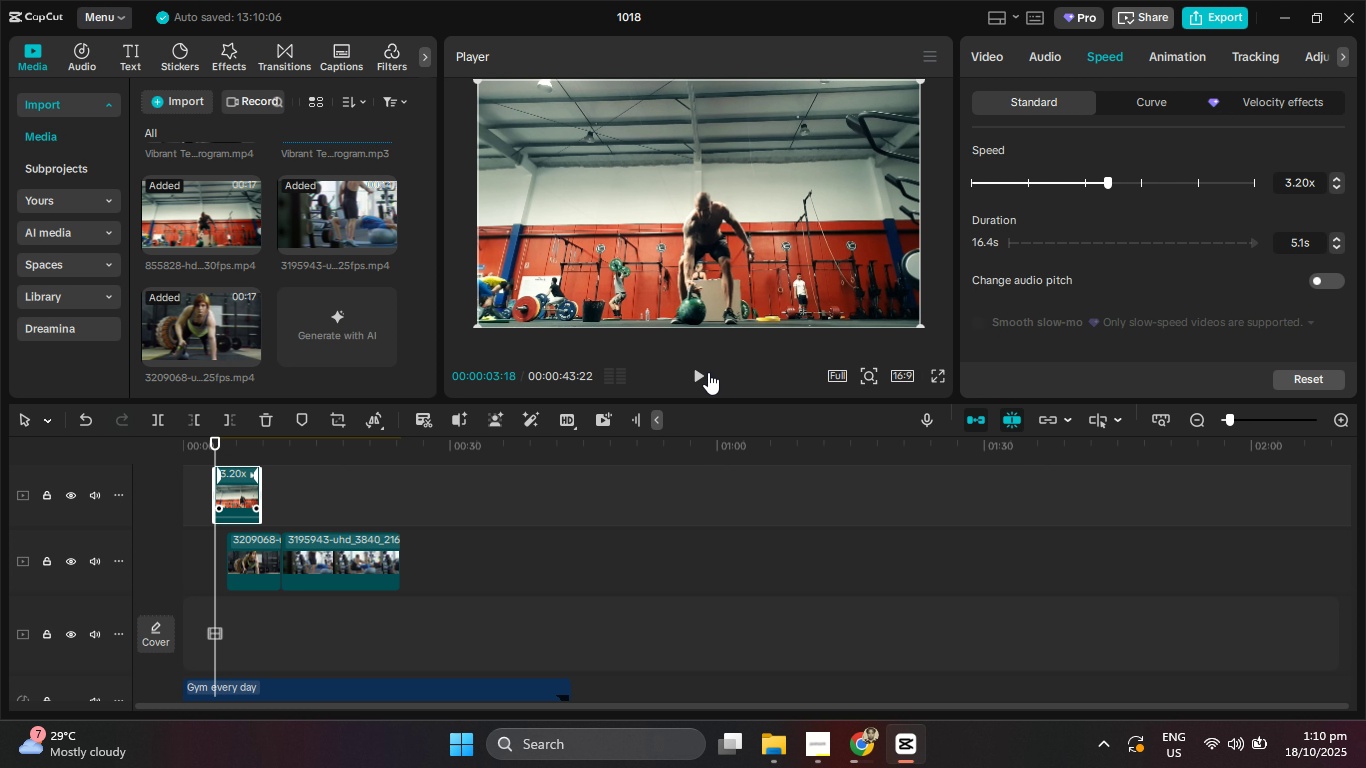 
left_click([708, 372])
 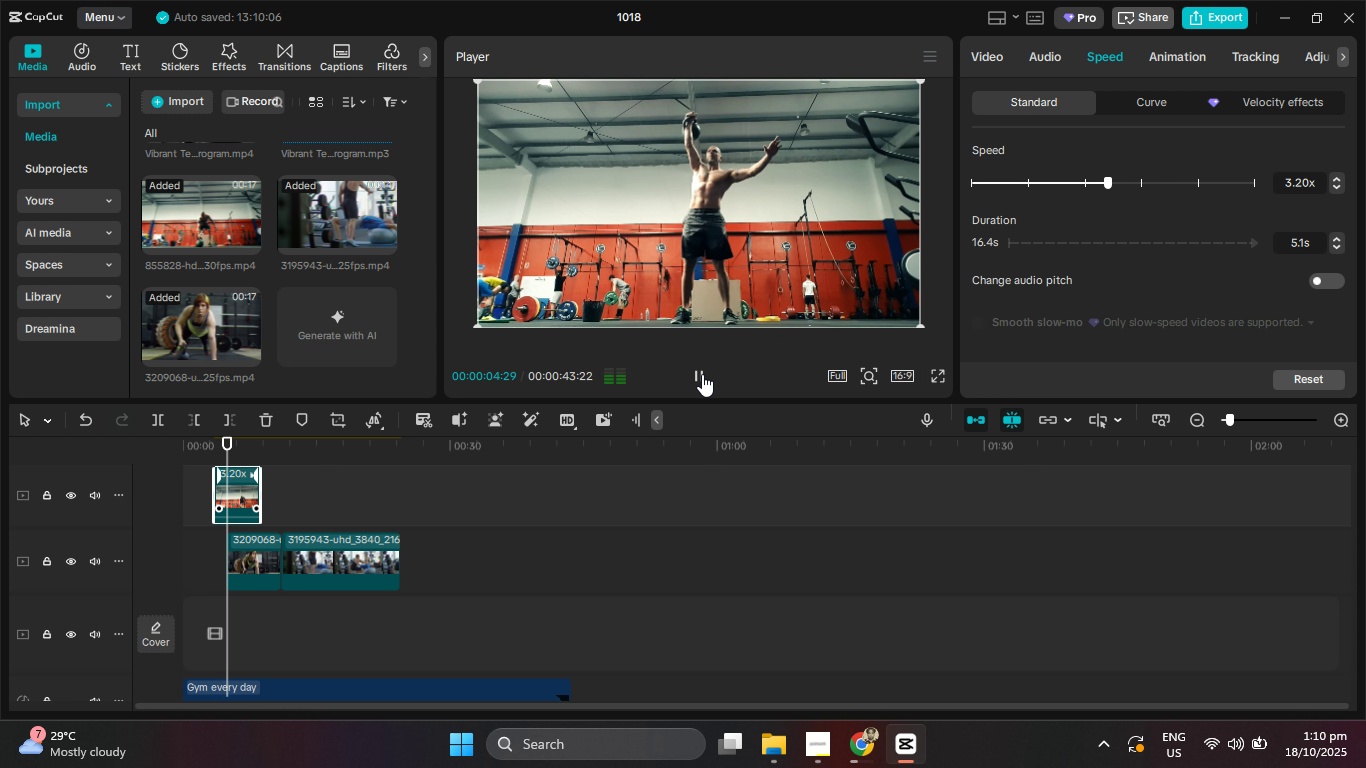 
left_click([702, 374])
 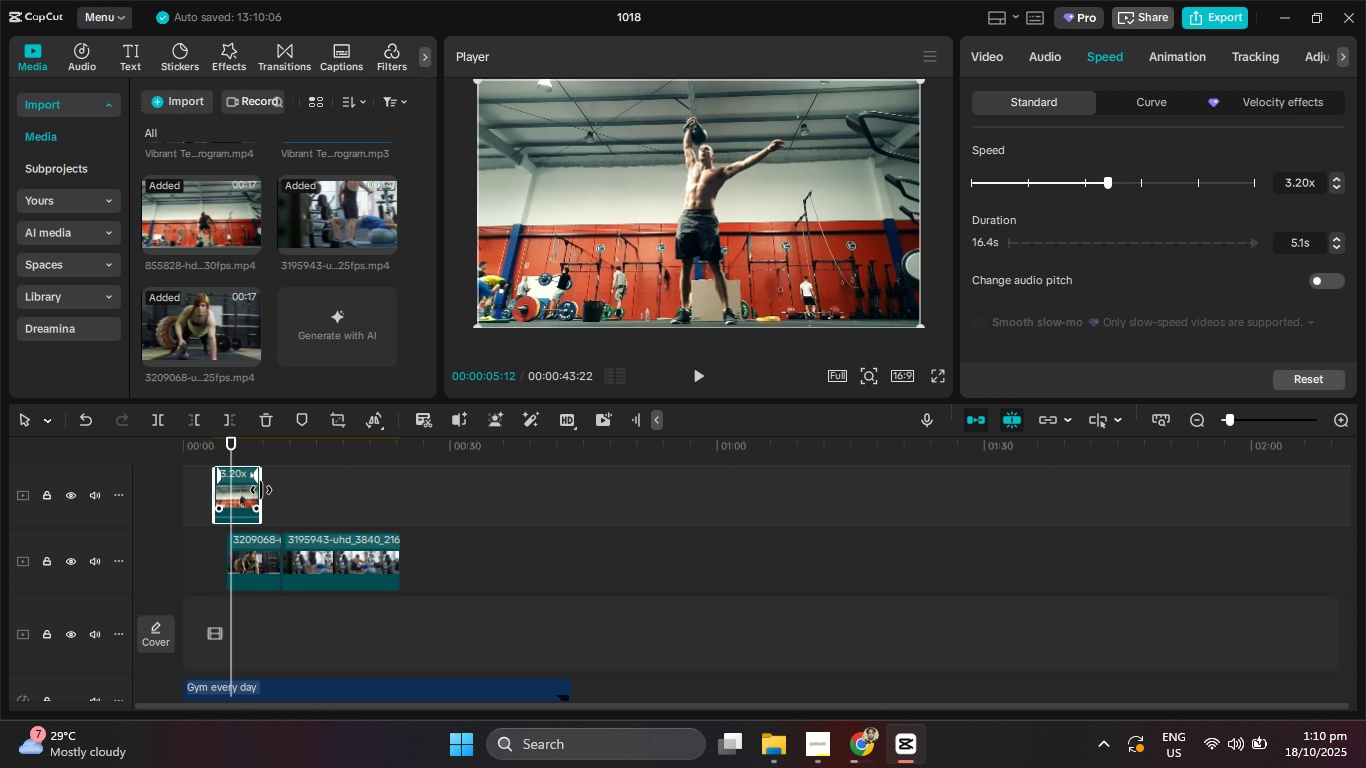 
left_click_drag(start_coordinate=[261, 490], to_coordinate=[222, 491])
 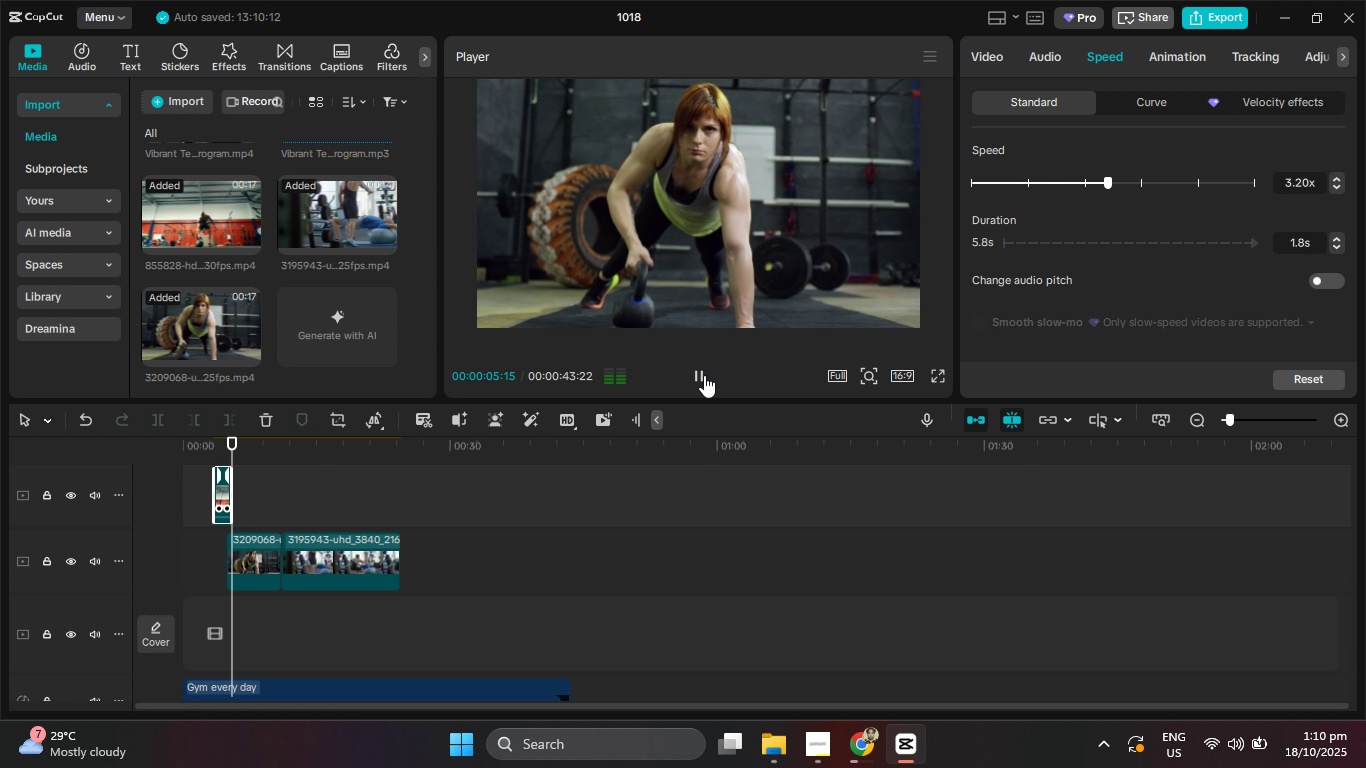 
left_click([704, 375])
 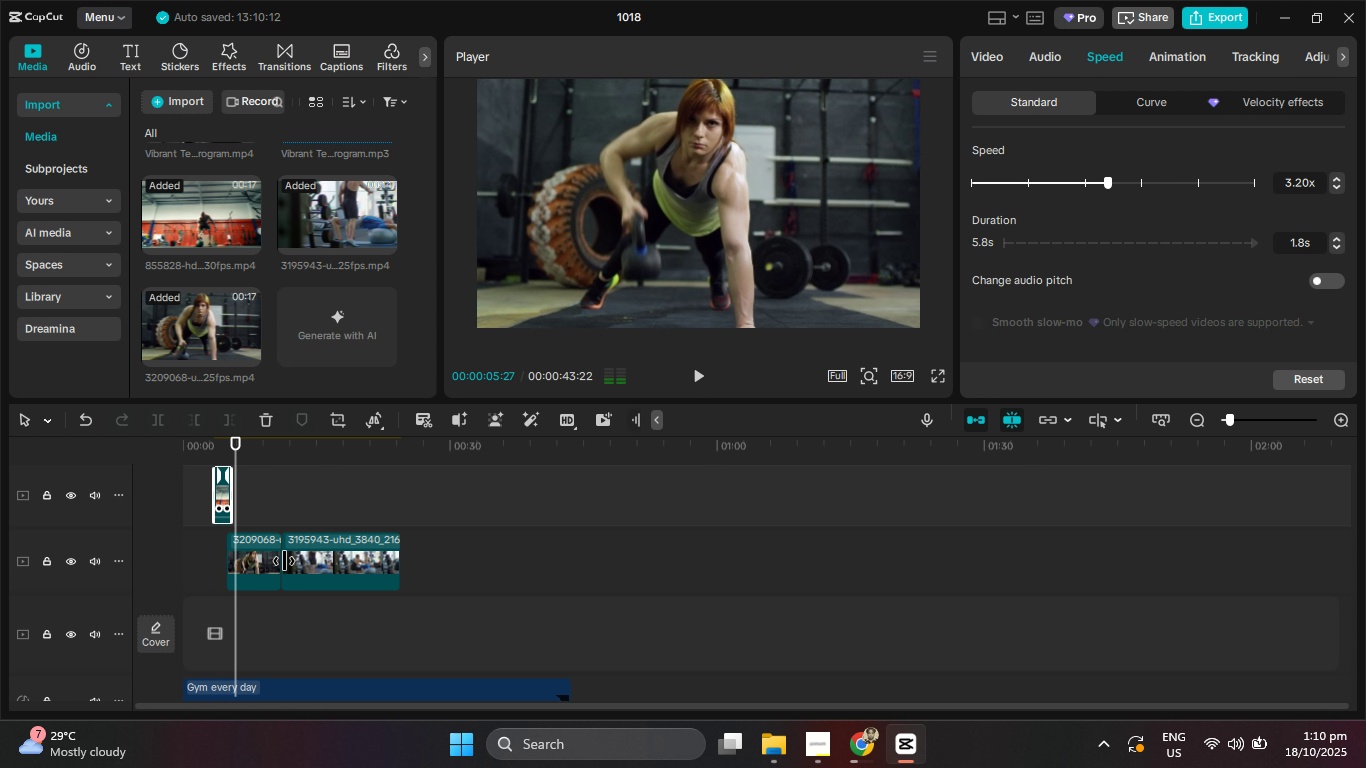 
hold_key(key=ControlLeft, duration=0.76)
scroll: coordinate [232, 528], scroll_direction: up, amount: 9.0
 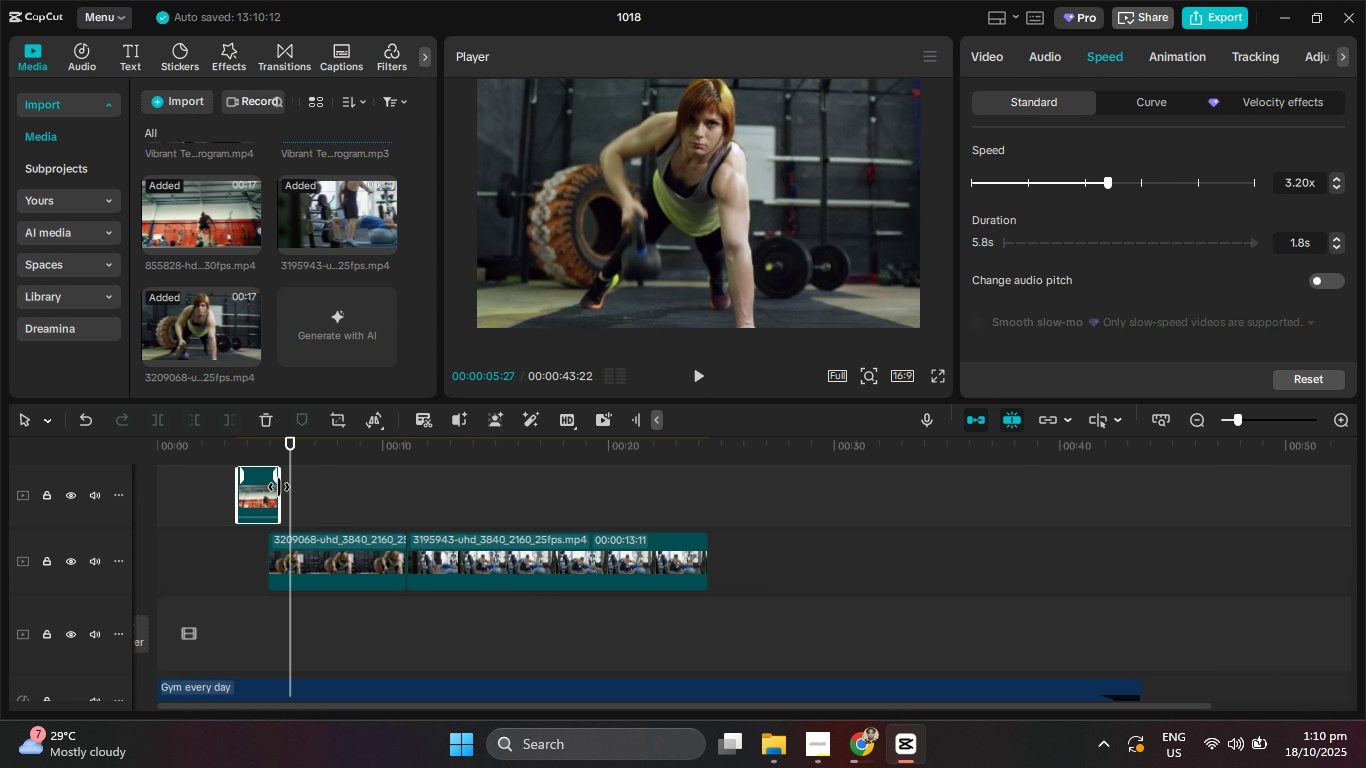 
left_click_drag(start_coordinate=[279, 487], to_coordinate=[265, 483])
 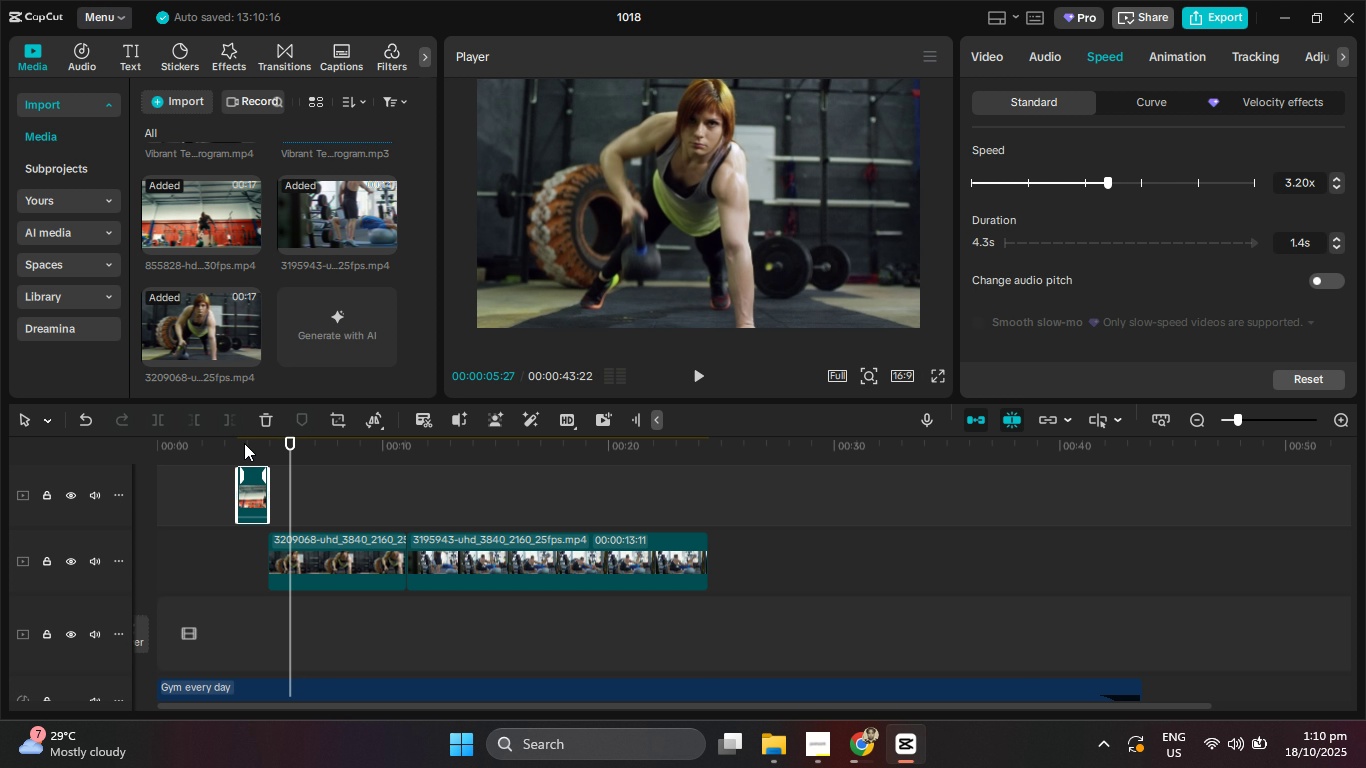 
left_click_drag(start_coordinate=[244, 443], to_coordinate=[127, 443])
 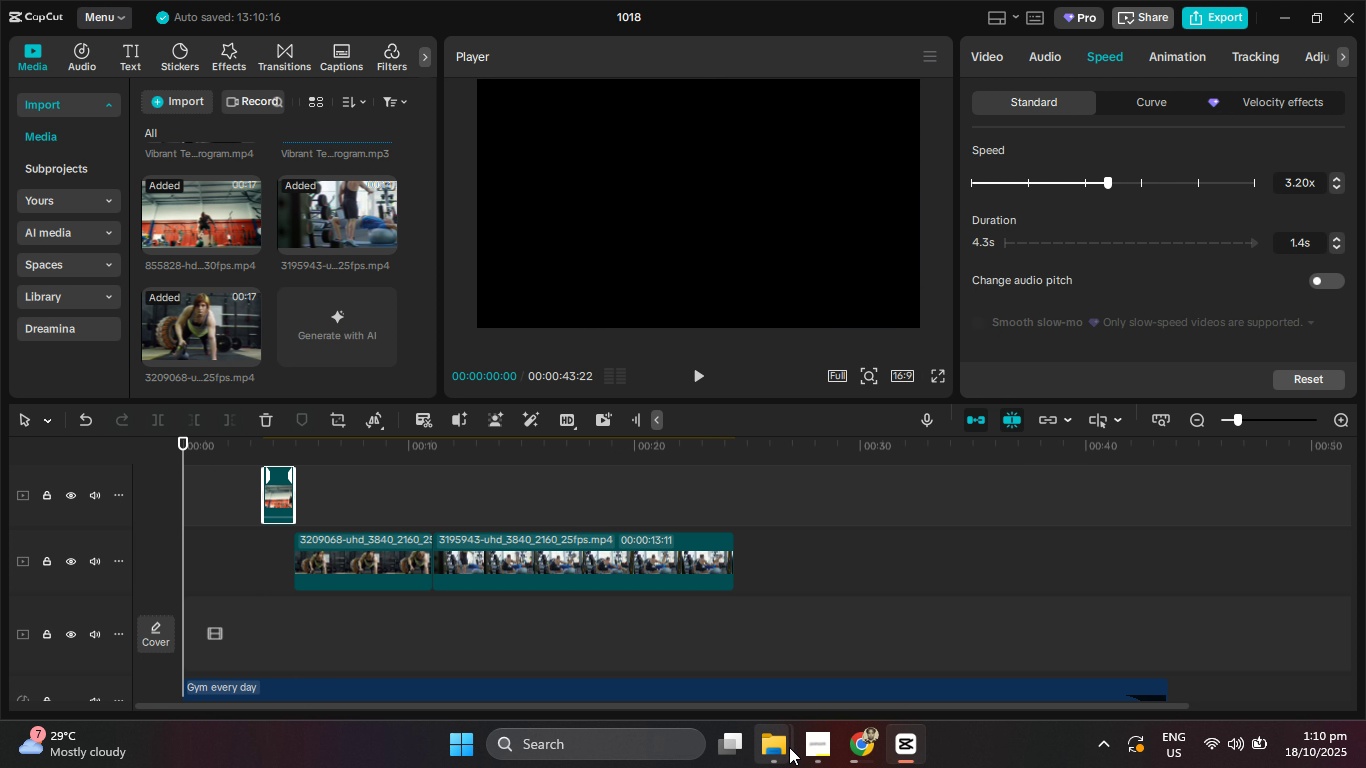 
left_click([787, 747])
 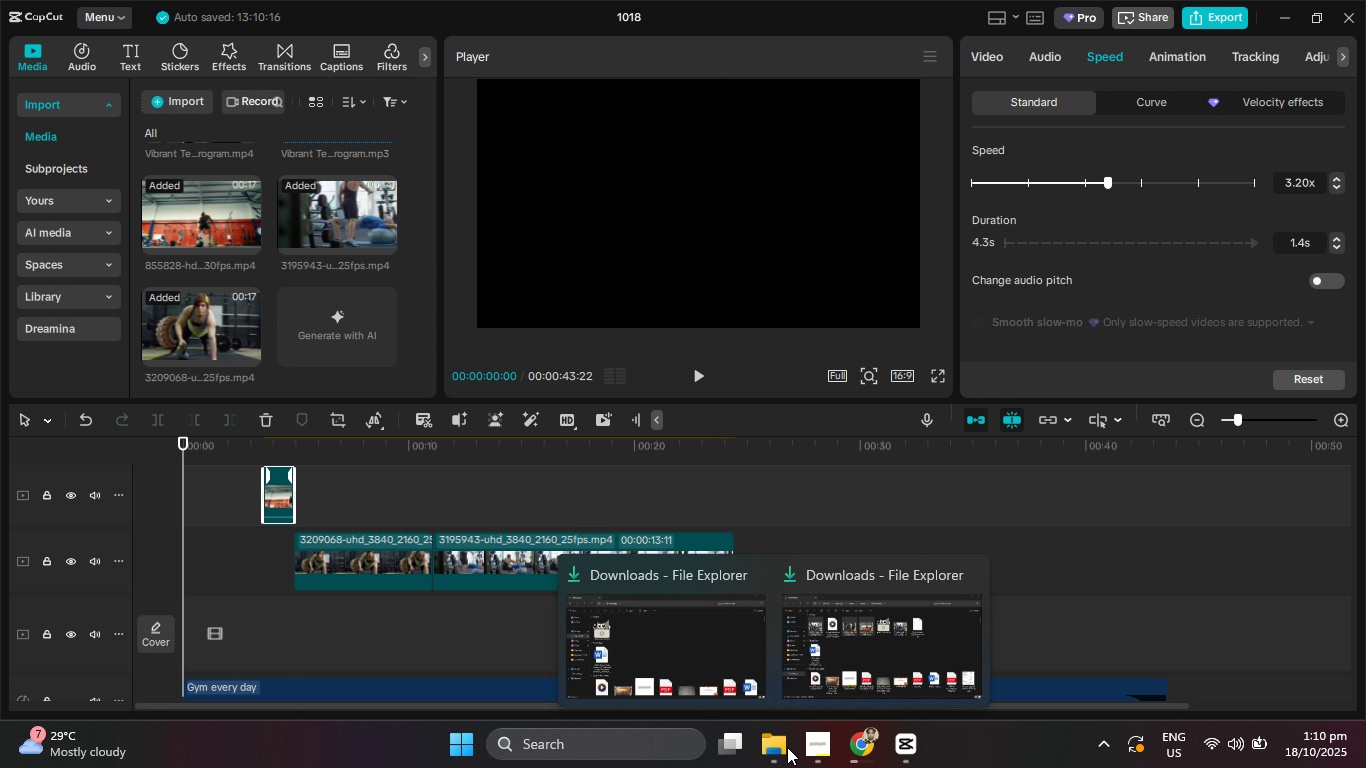 
left_click([787, 747])
 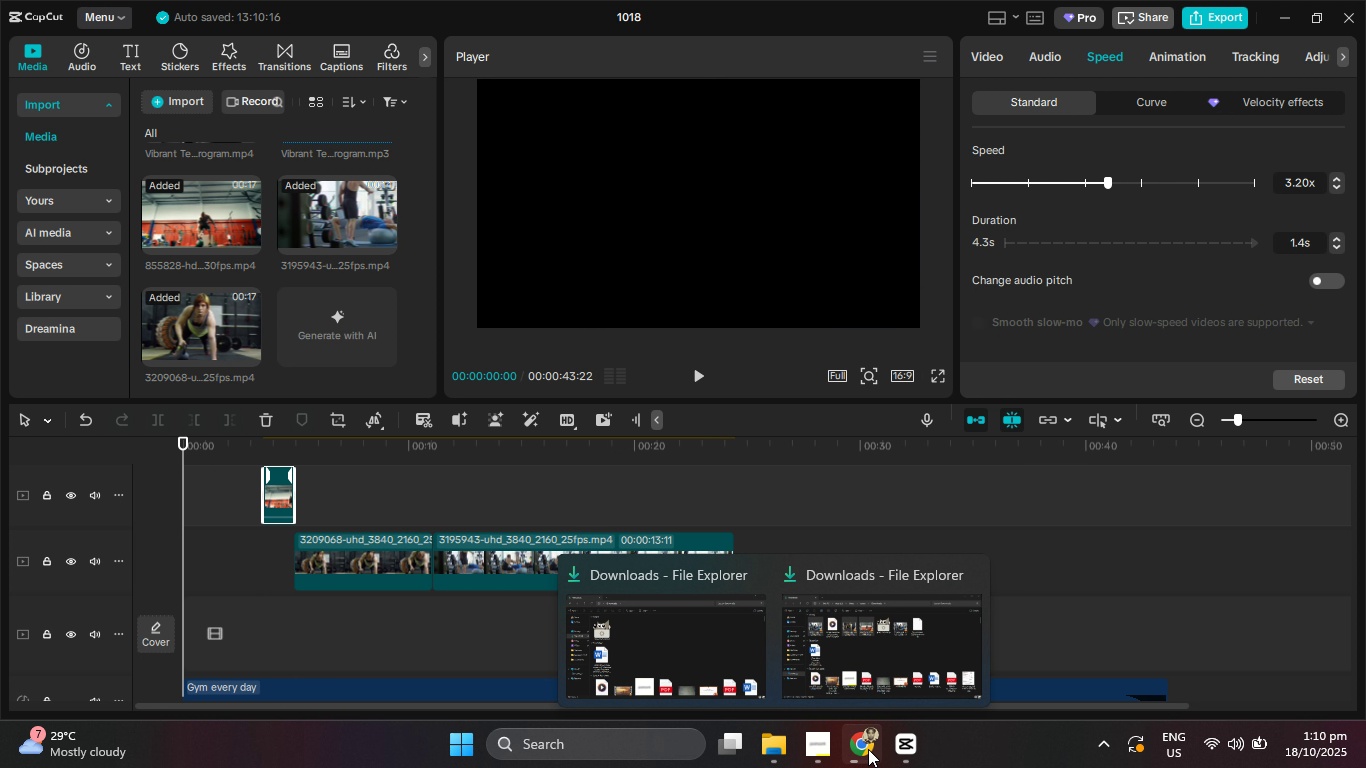 
left_click([868, 749])
 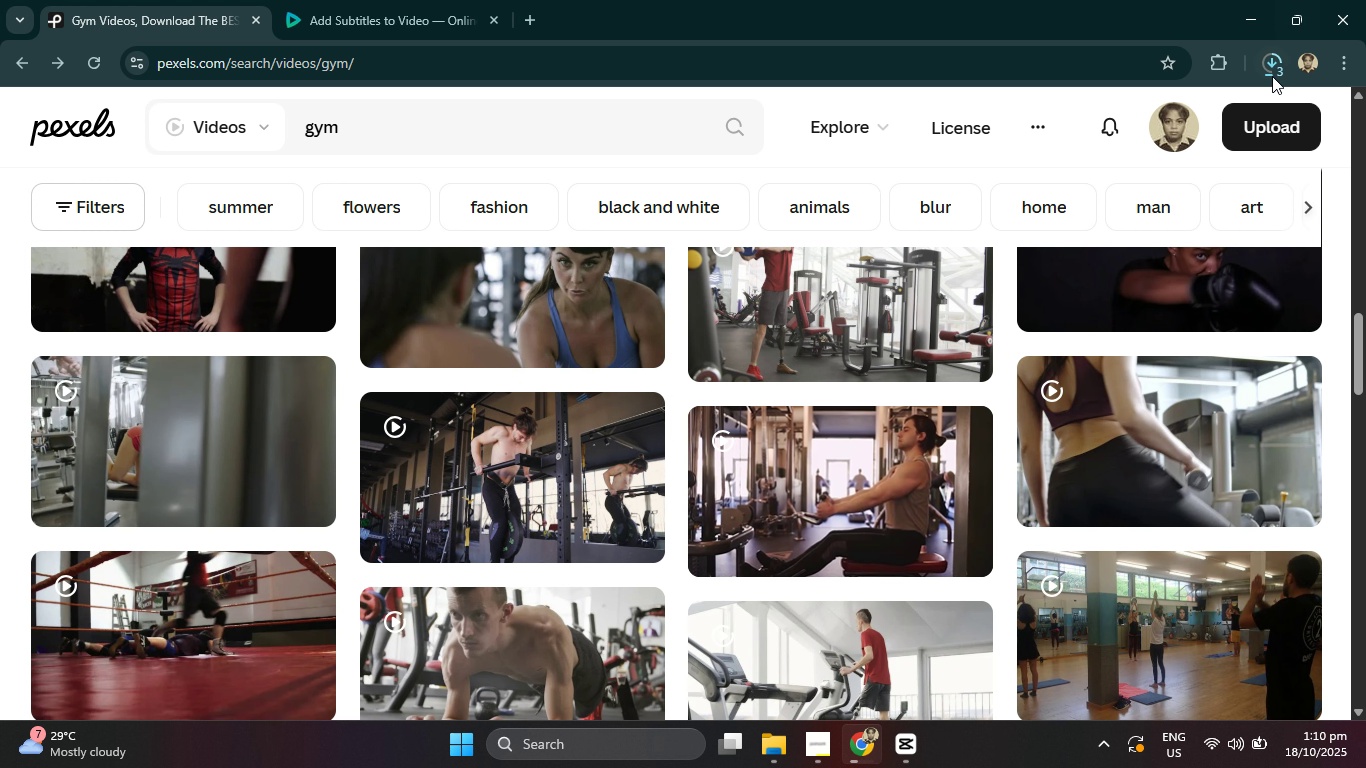 
left_click([1266, 77])
 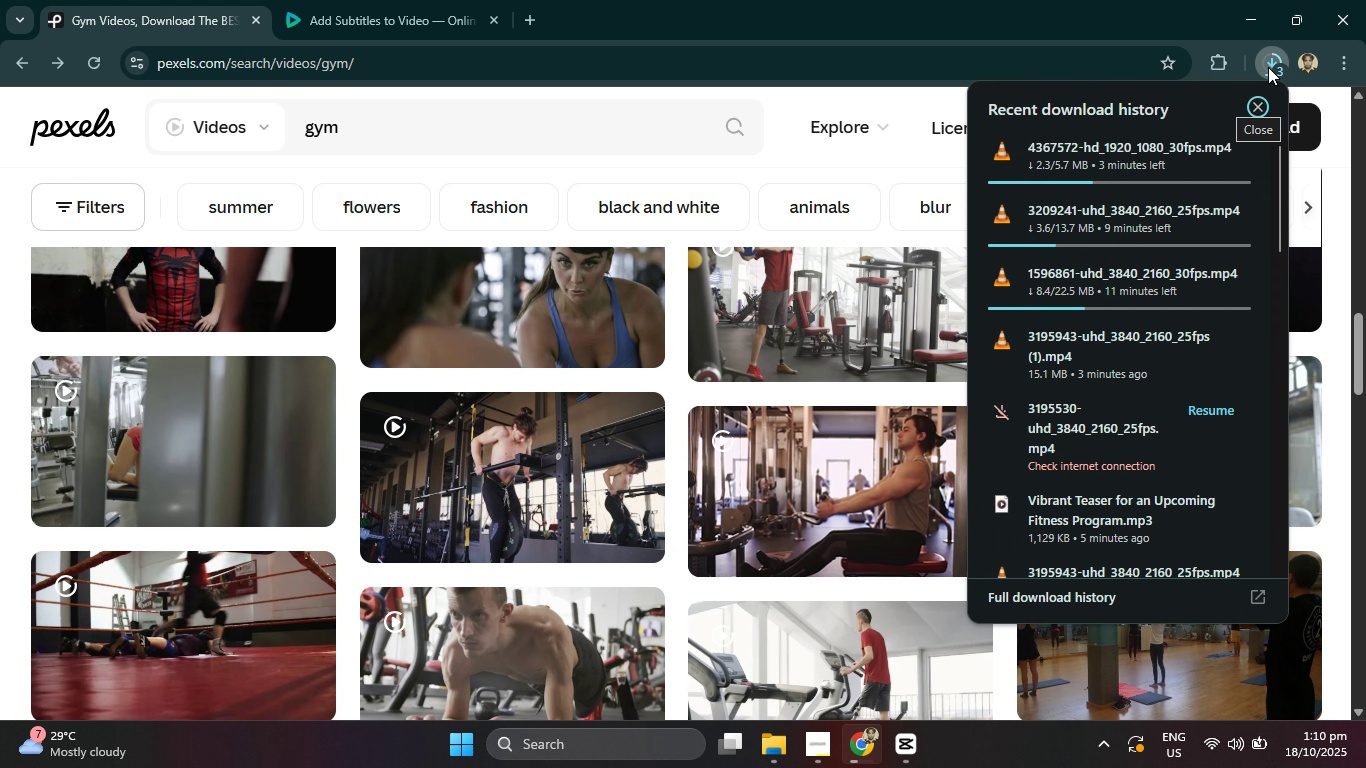 
left_click([1268, 67])
 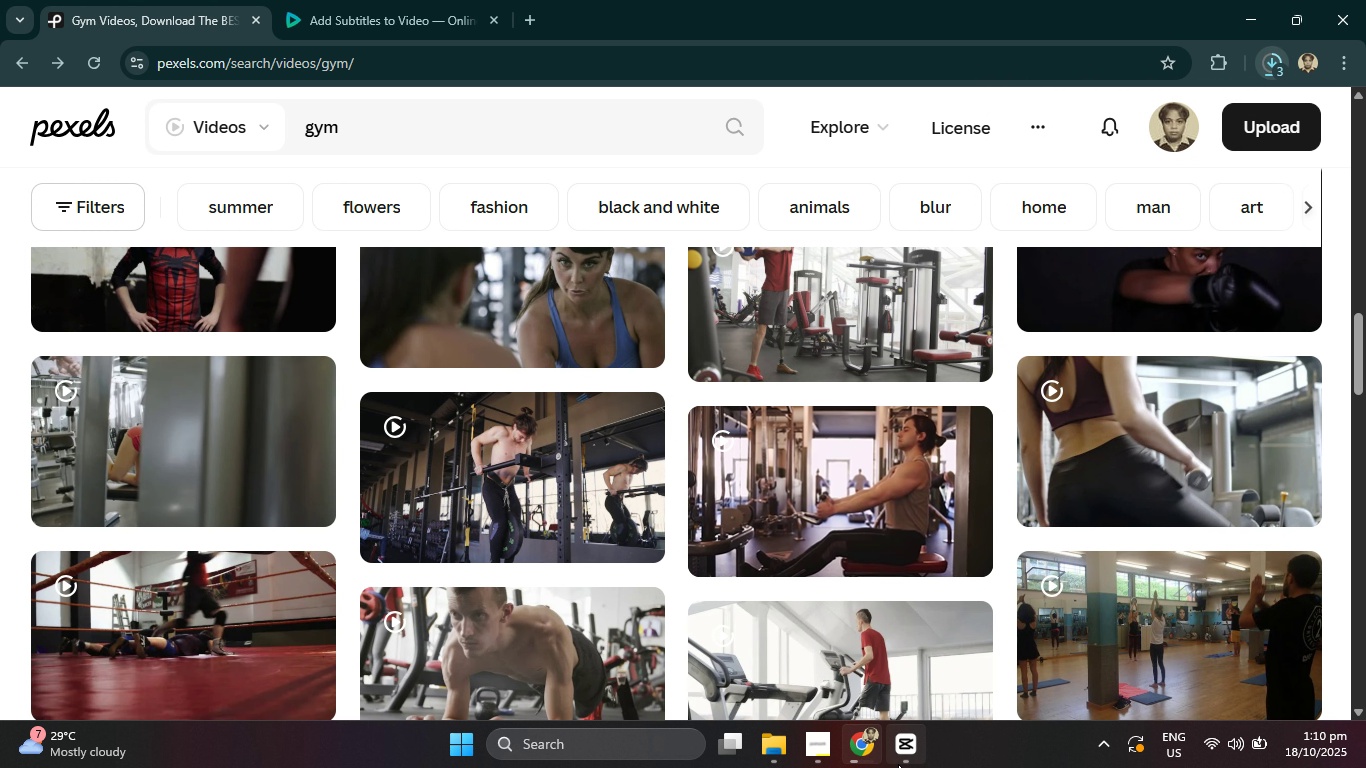 
left_click([898, 764])
 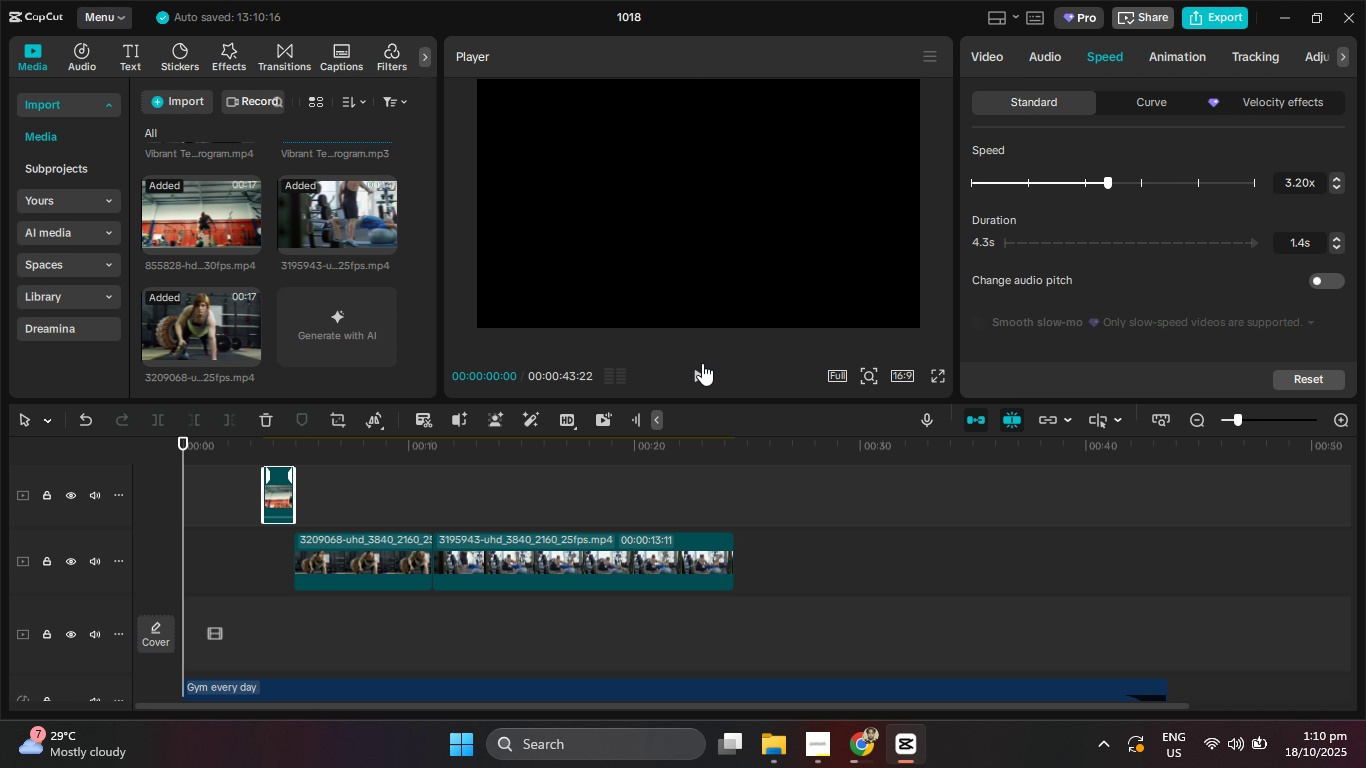 
left_click([702, 375])
 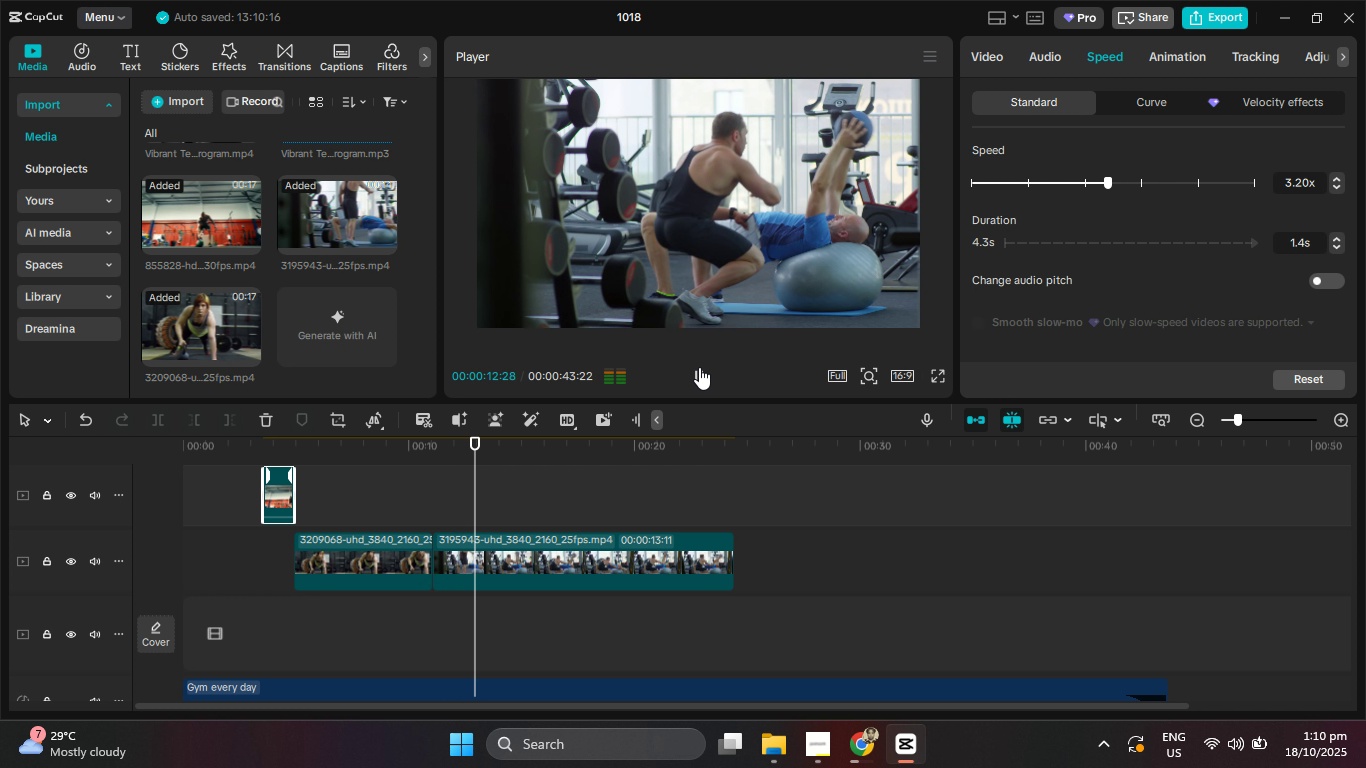 
wait(18.0)
 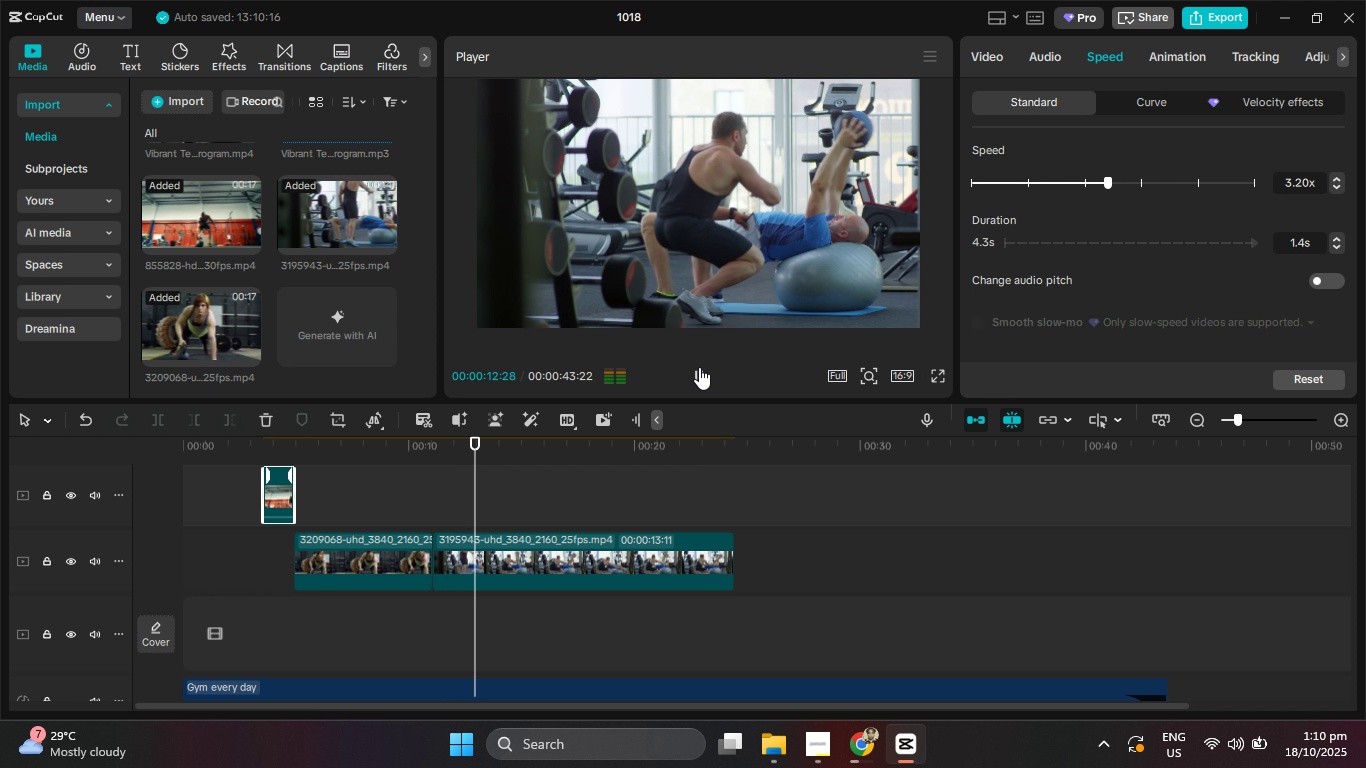 
left_click([446, 549])
 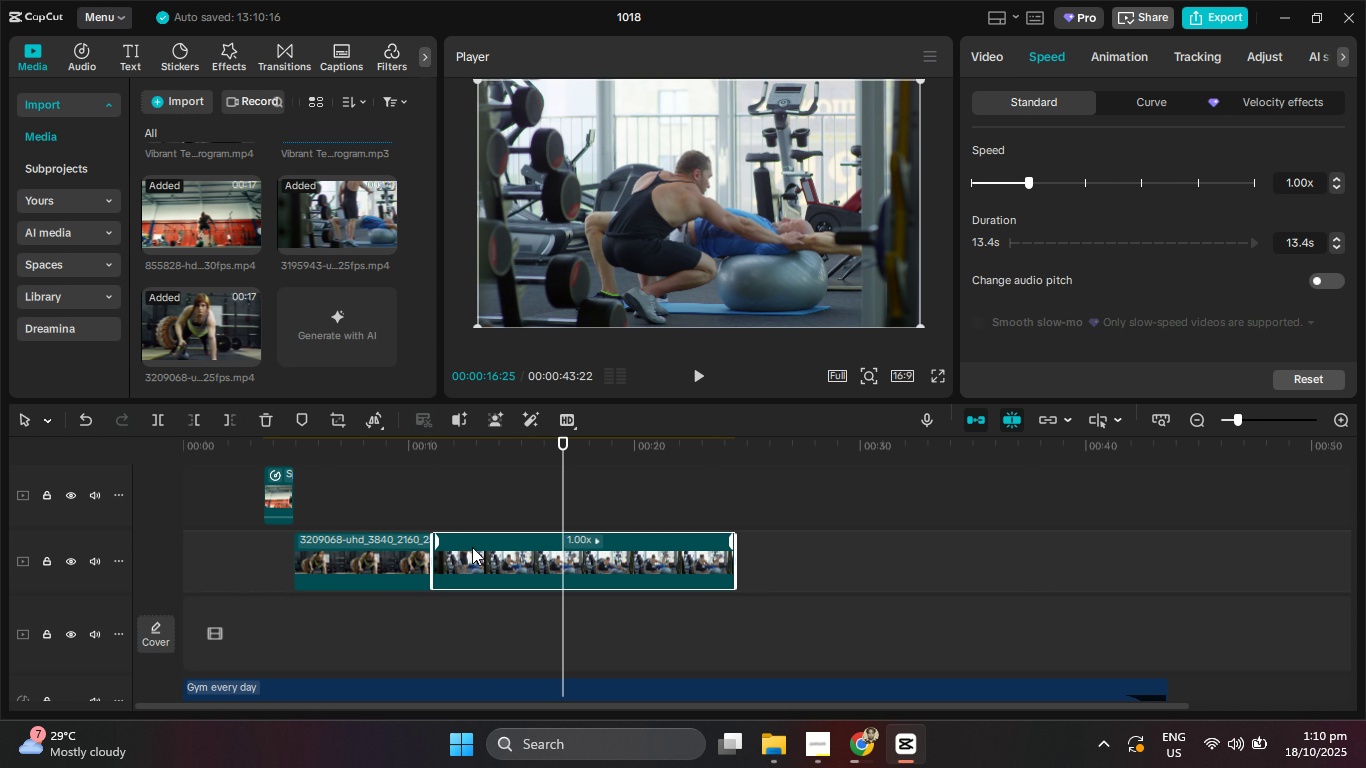 
key(Delete)
 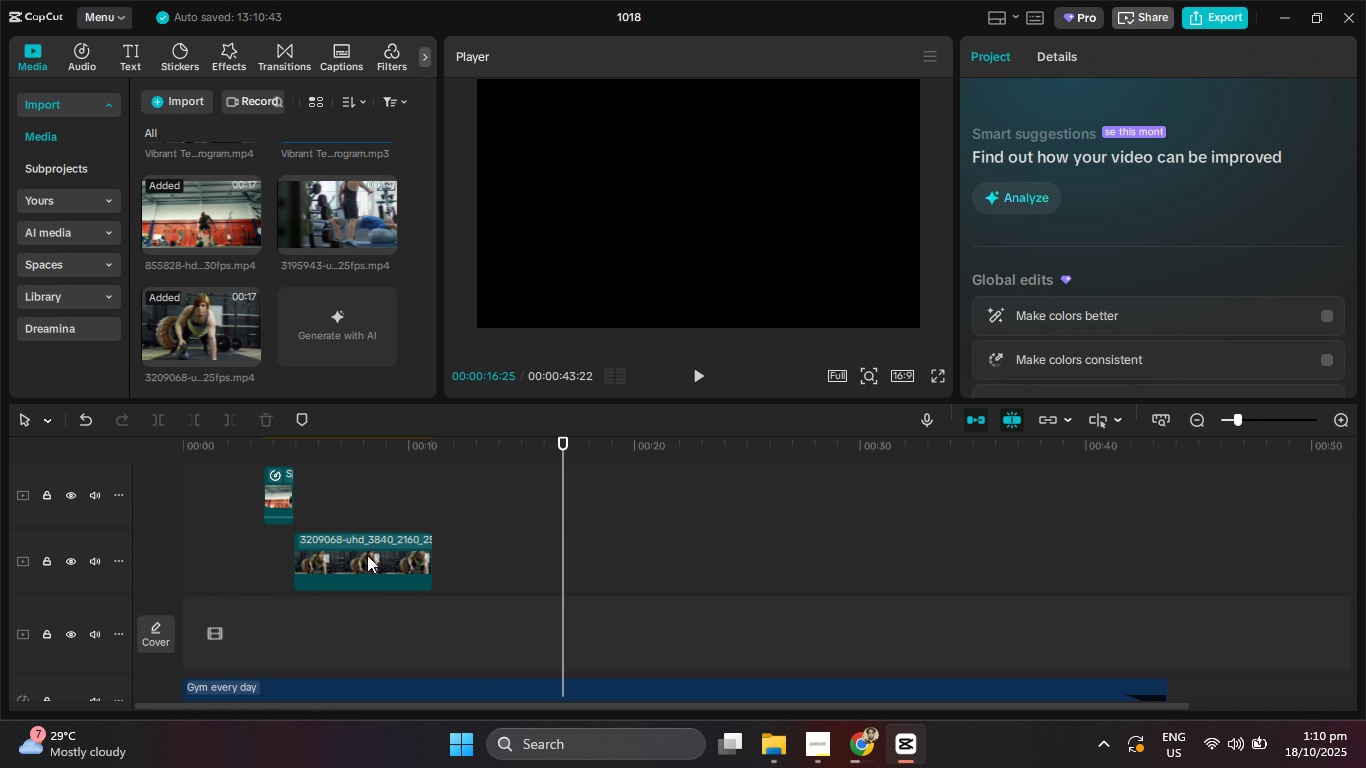 
key(Delete)
 